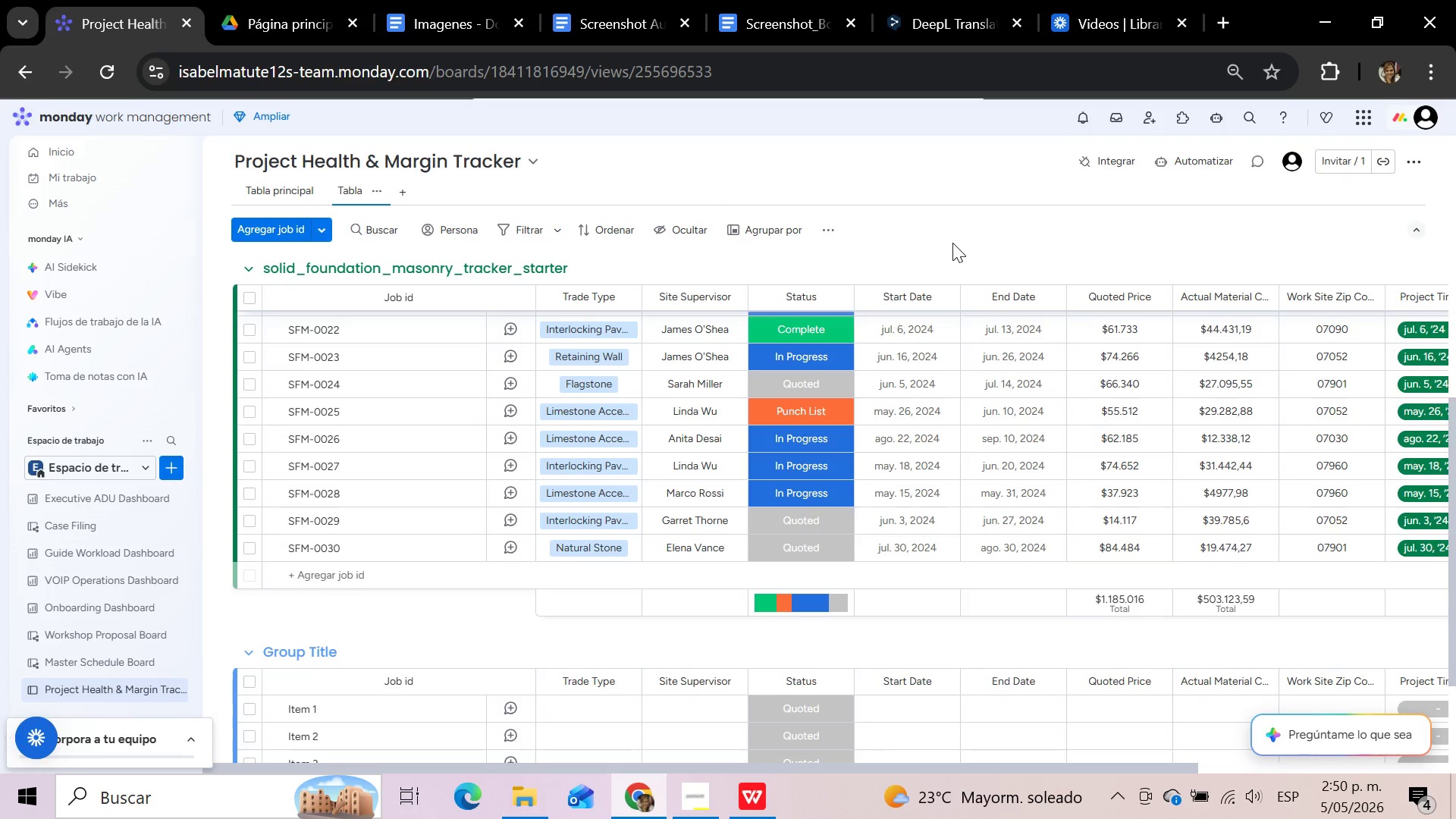 
wait(32.17)
 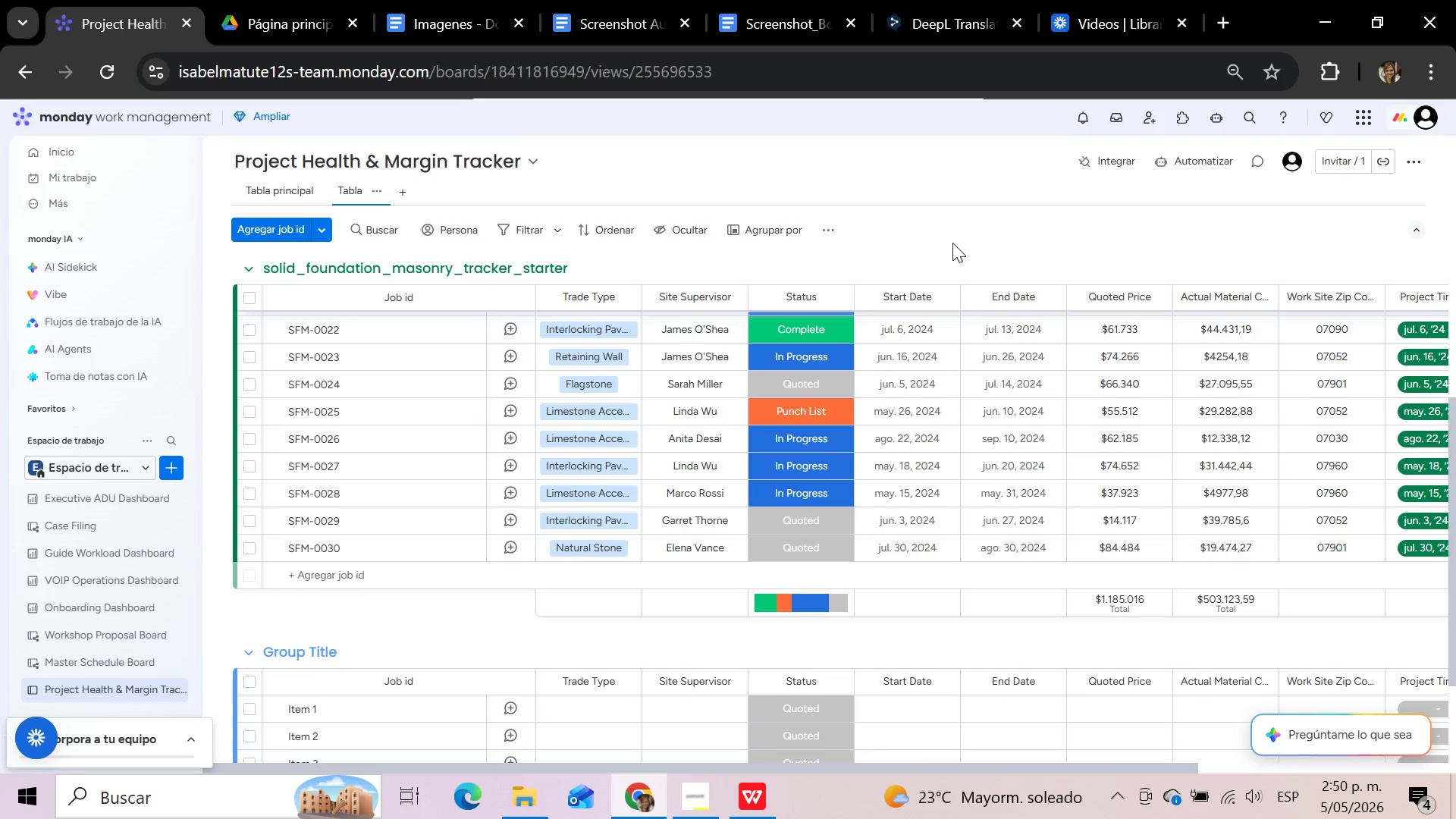 
left_click([952, 243])
 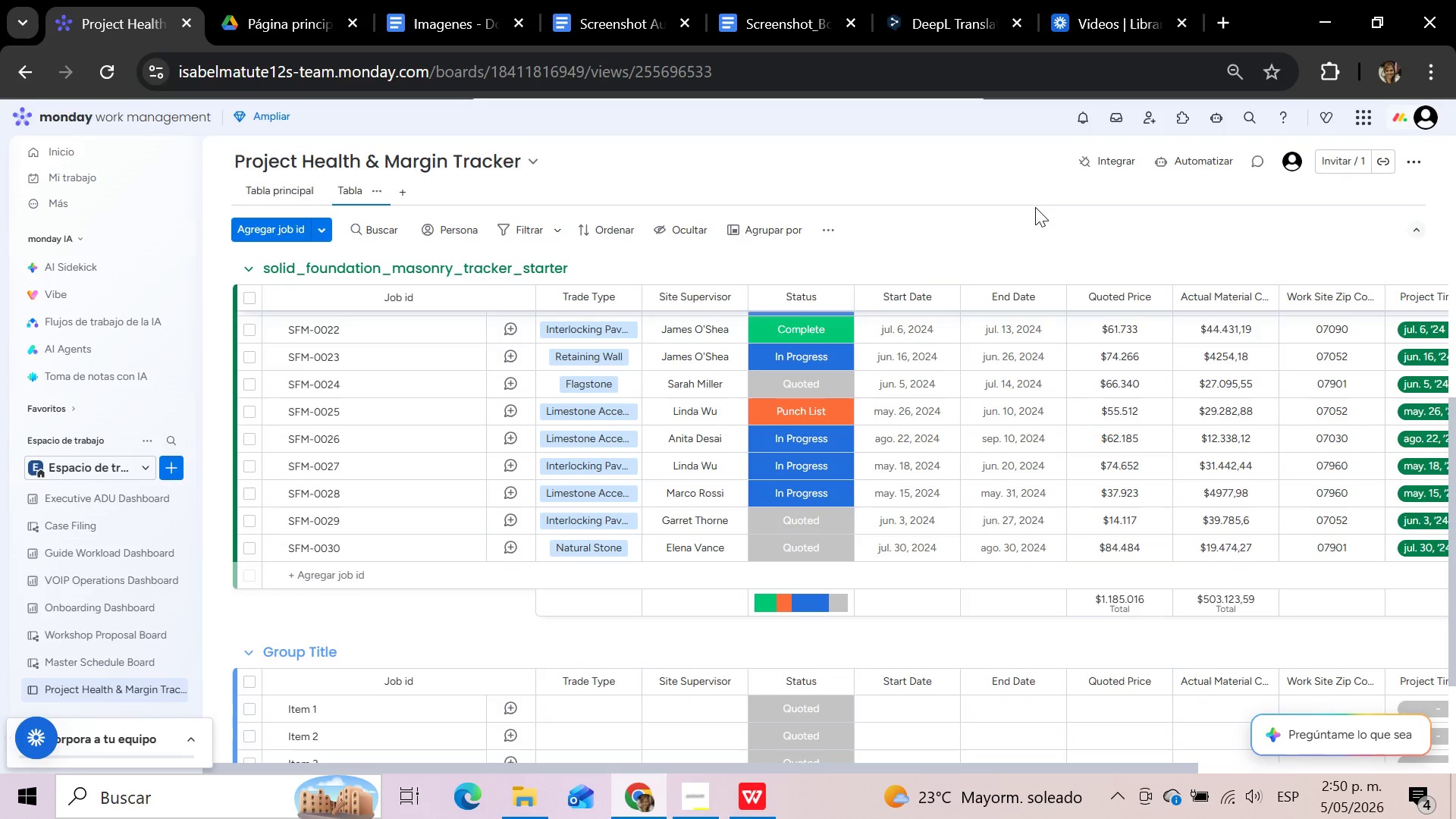 
double_click([1030, 233])
 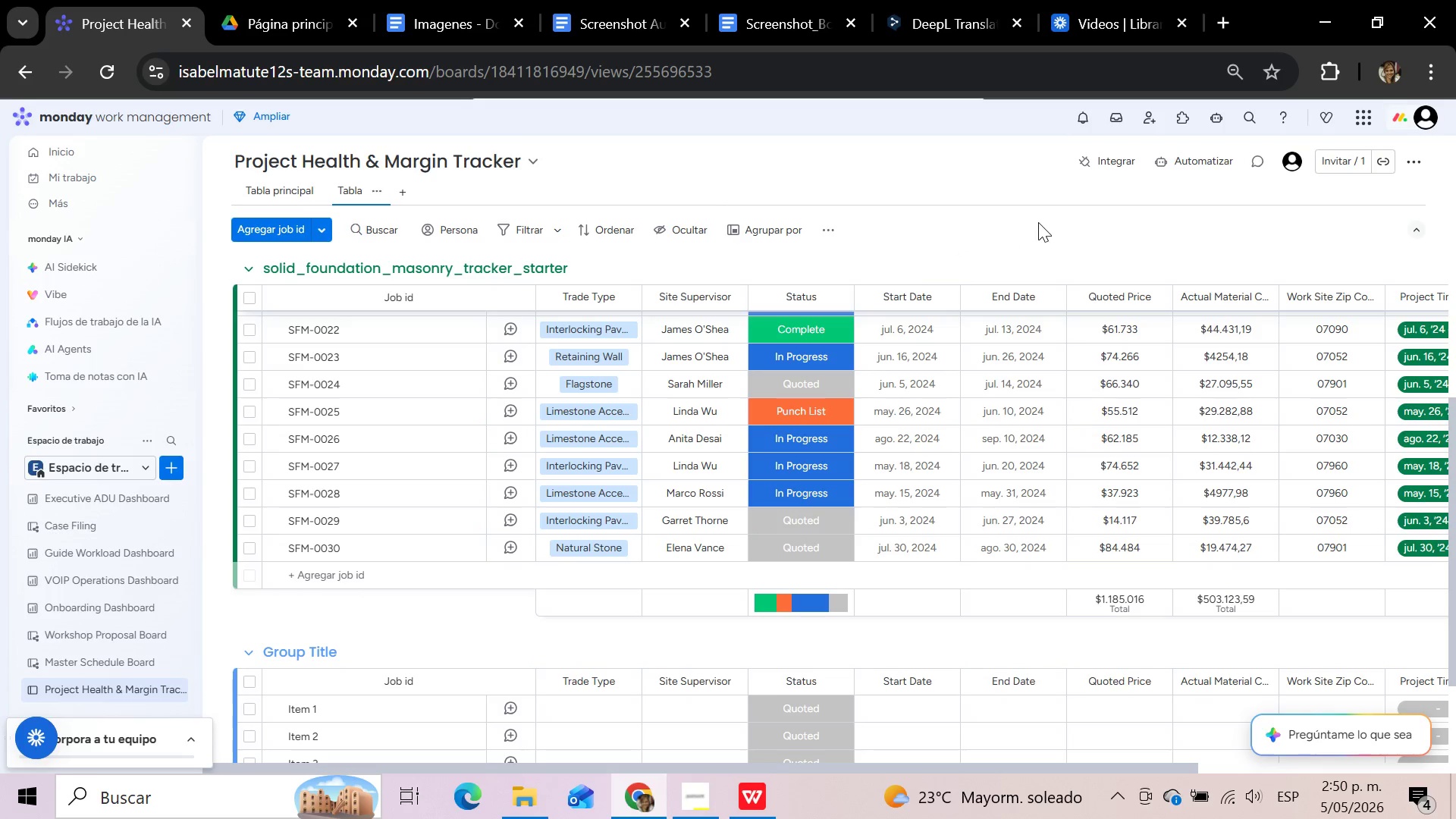 
scroll: coordinate [1038, 222], scroll_direction: up, amount: 7.0
 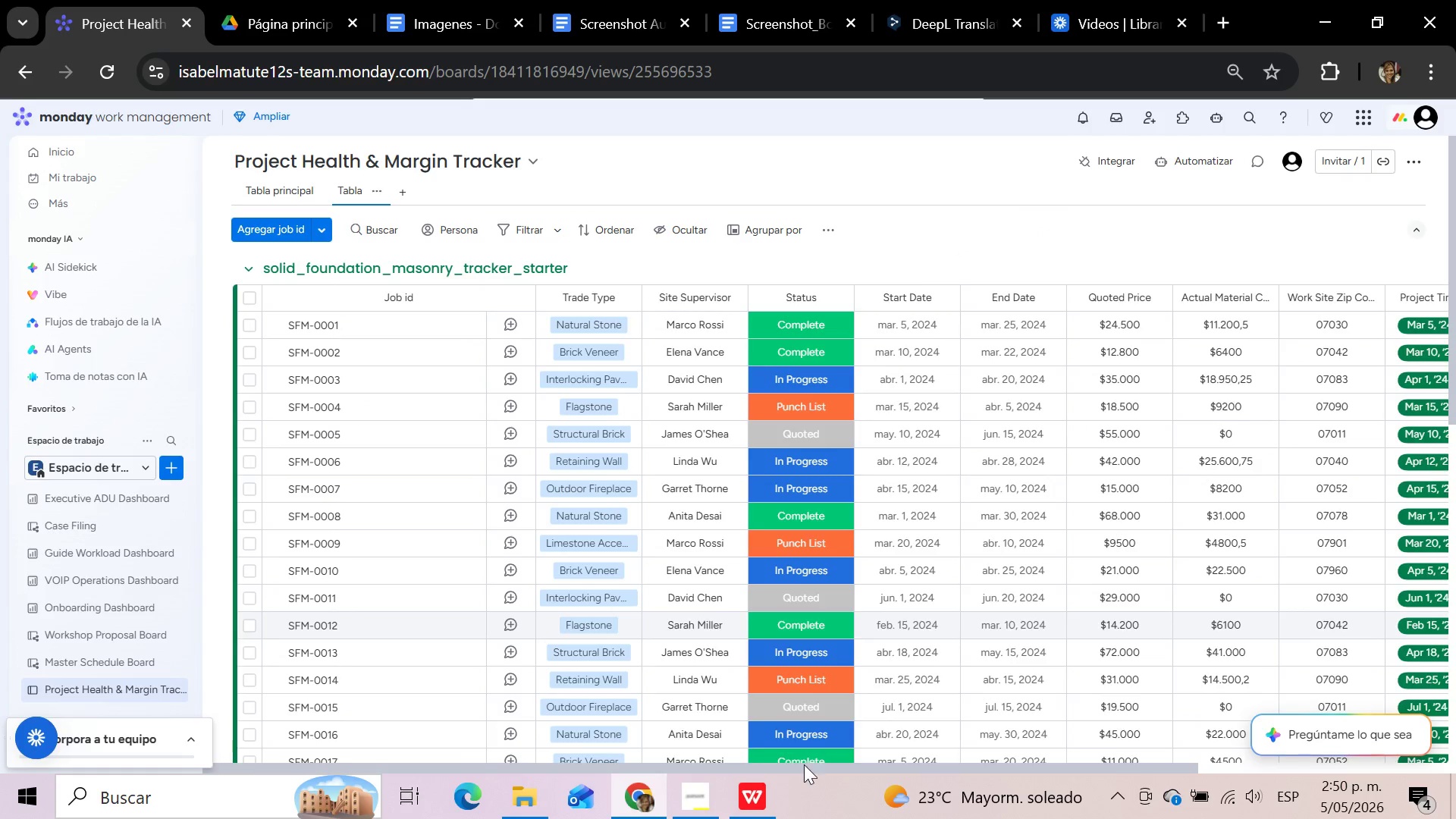 
left_click_drag(start_coordinate=[804, 764], to_coordinate=[1027, 762])
 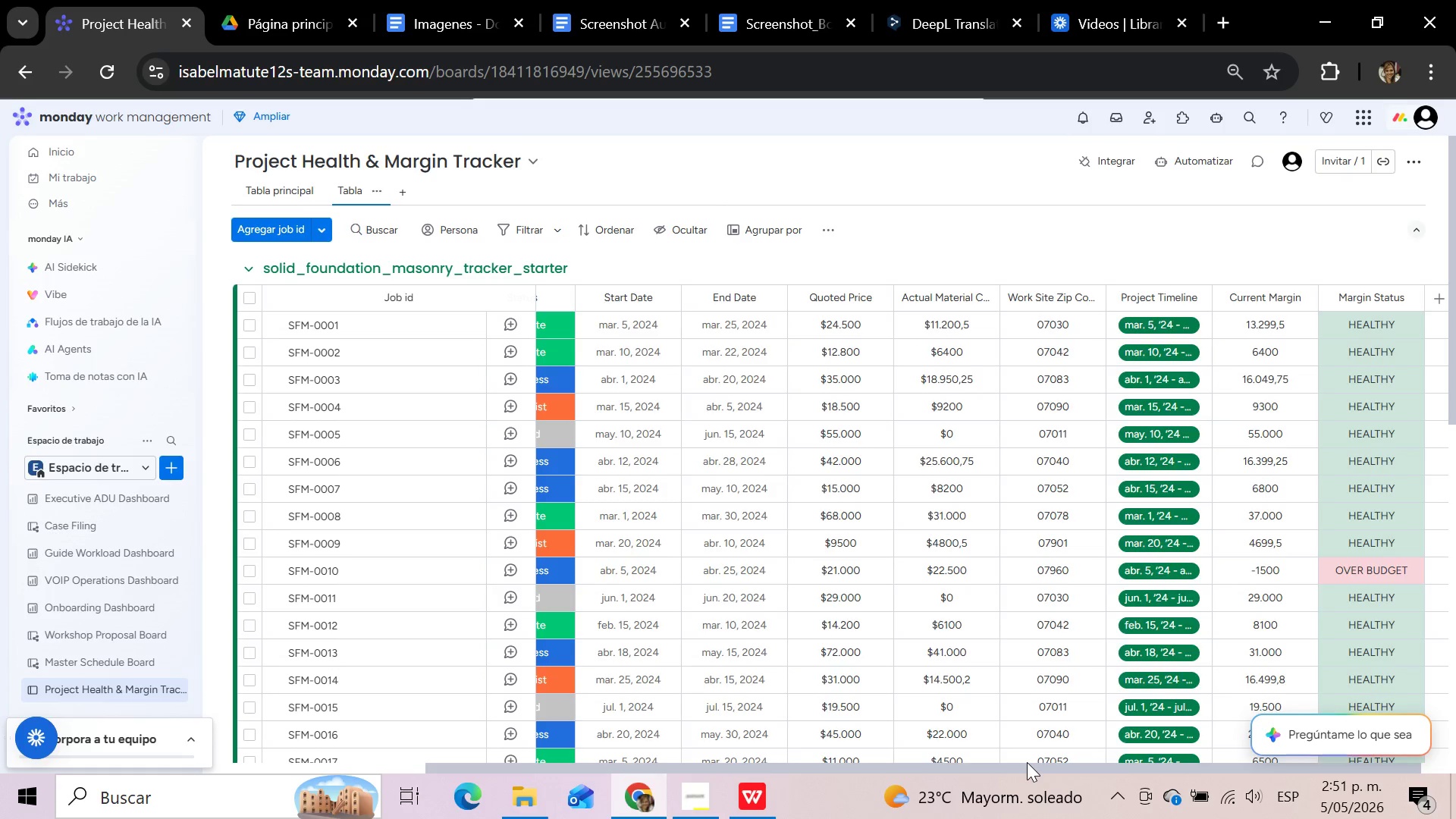 
wait(87.77)
 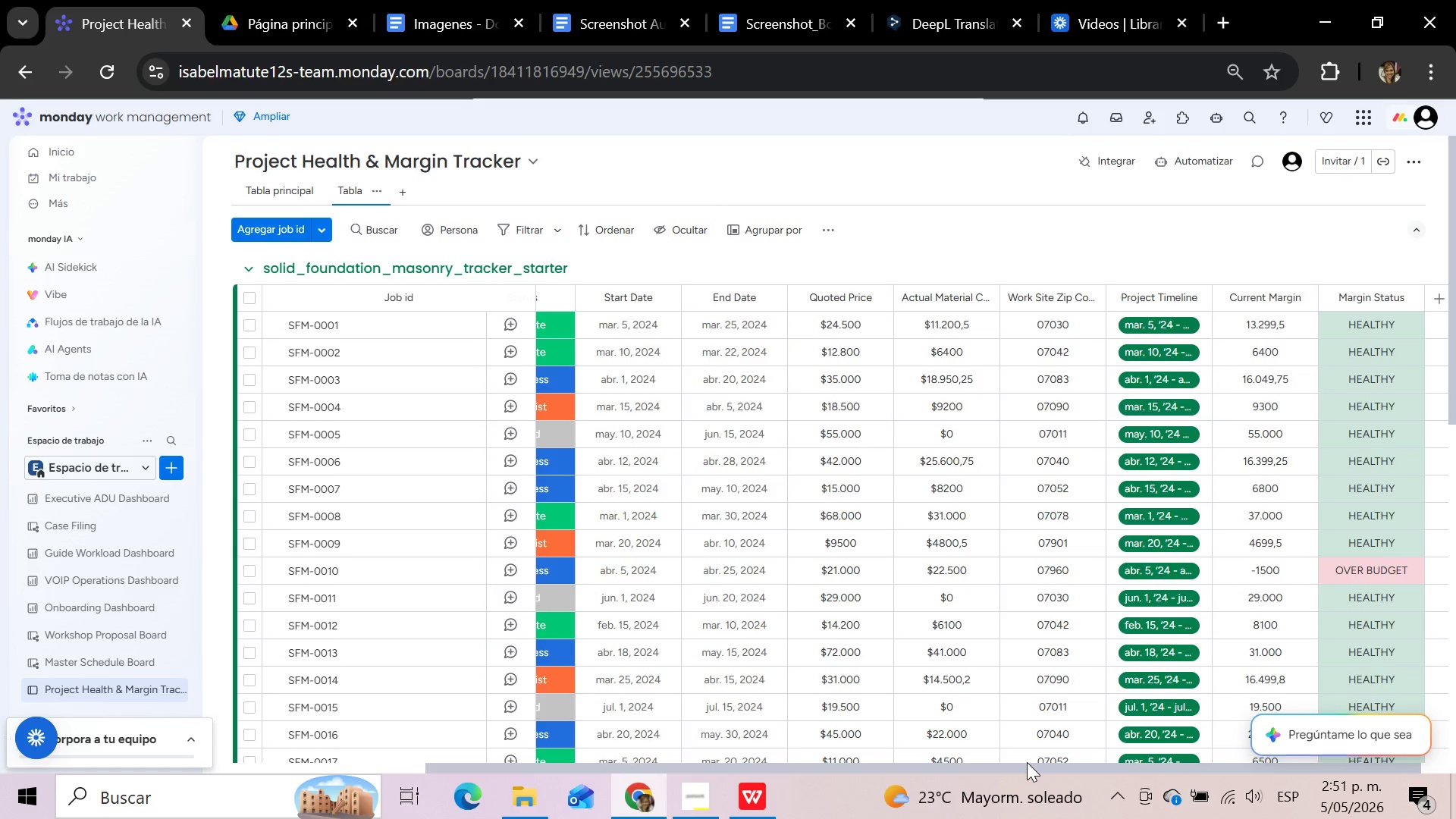 
left_click([1021, 252])
 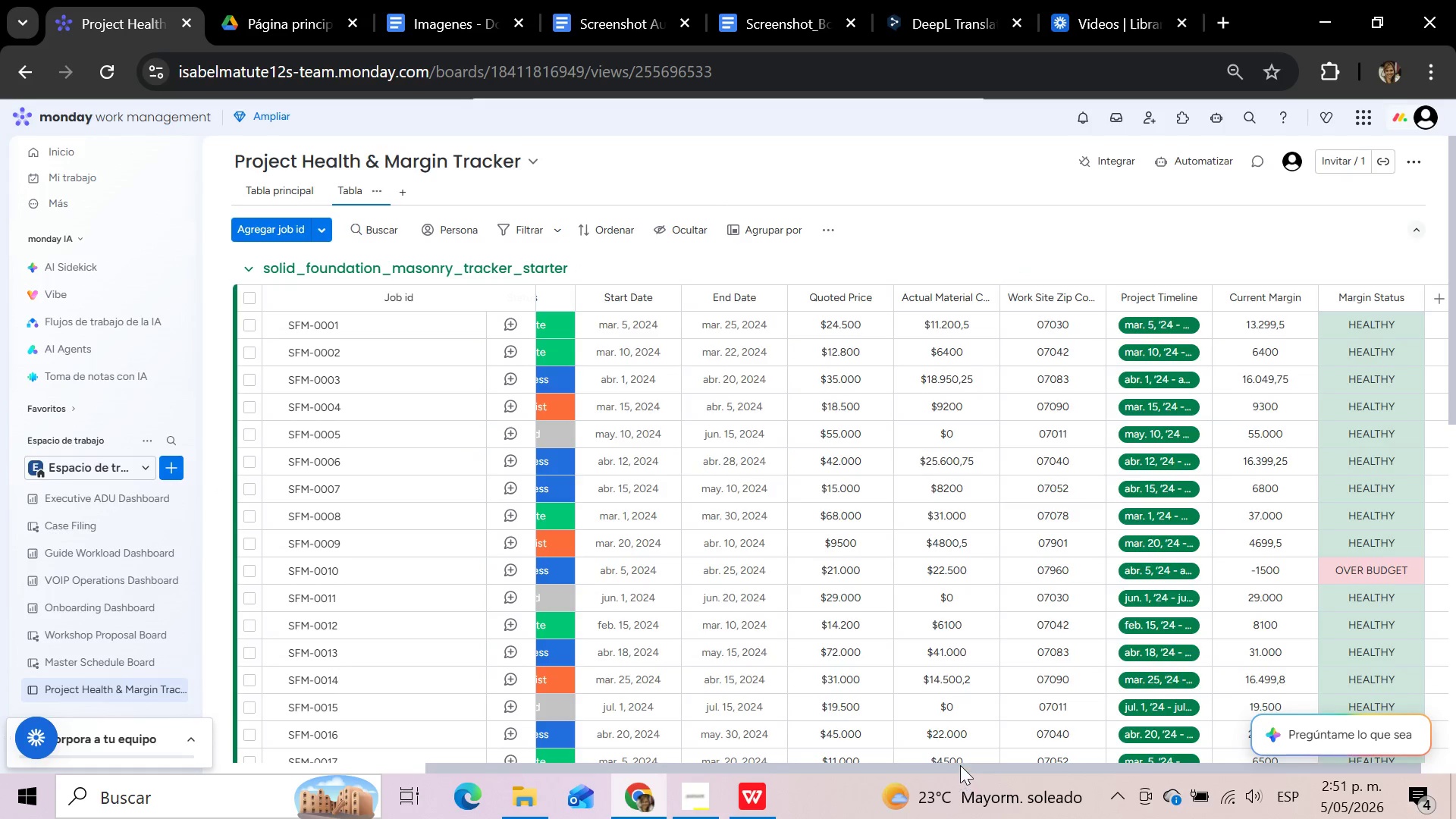 
left_click_drag(start_coordinate=[959, 764], to_coordinate=[1455, 764])
 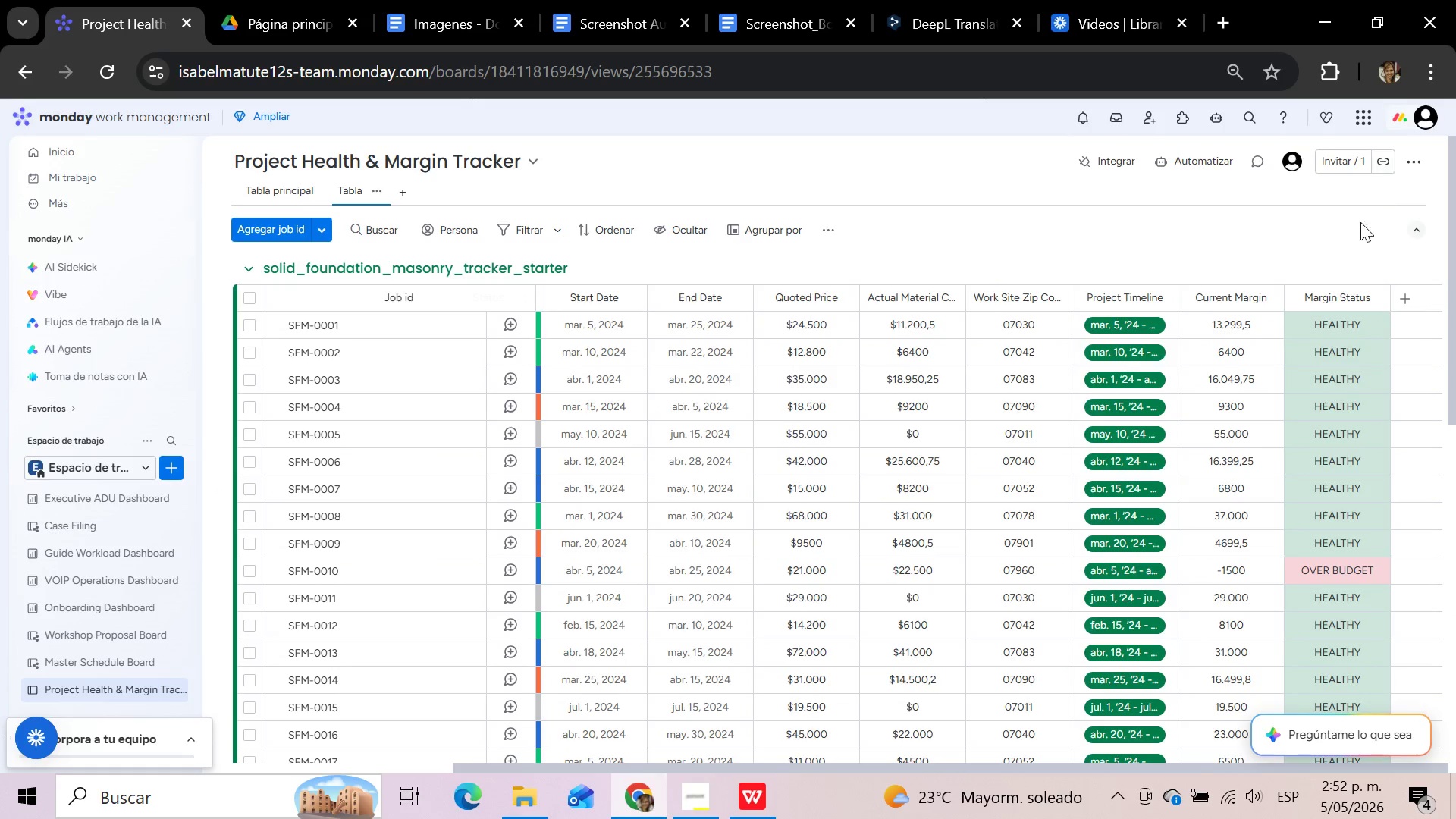 
left_click([1403, 296])
 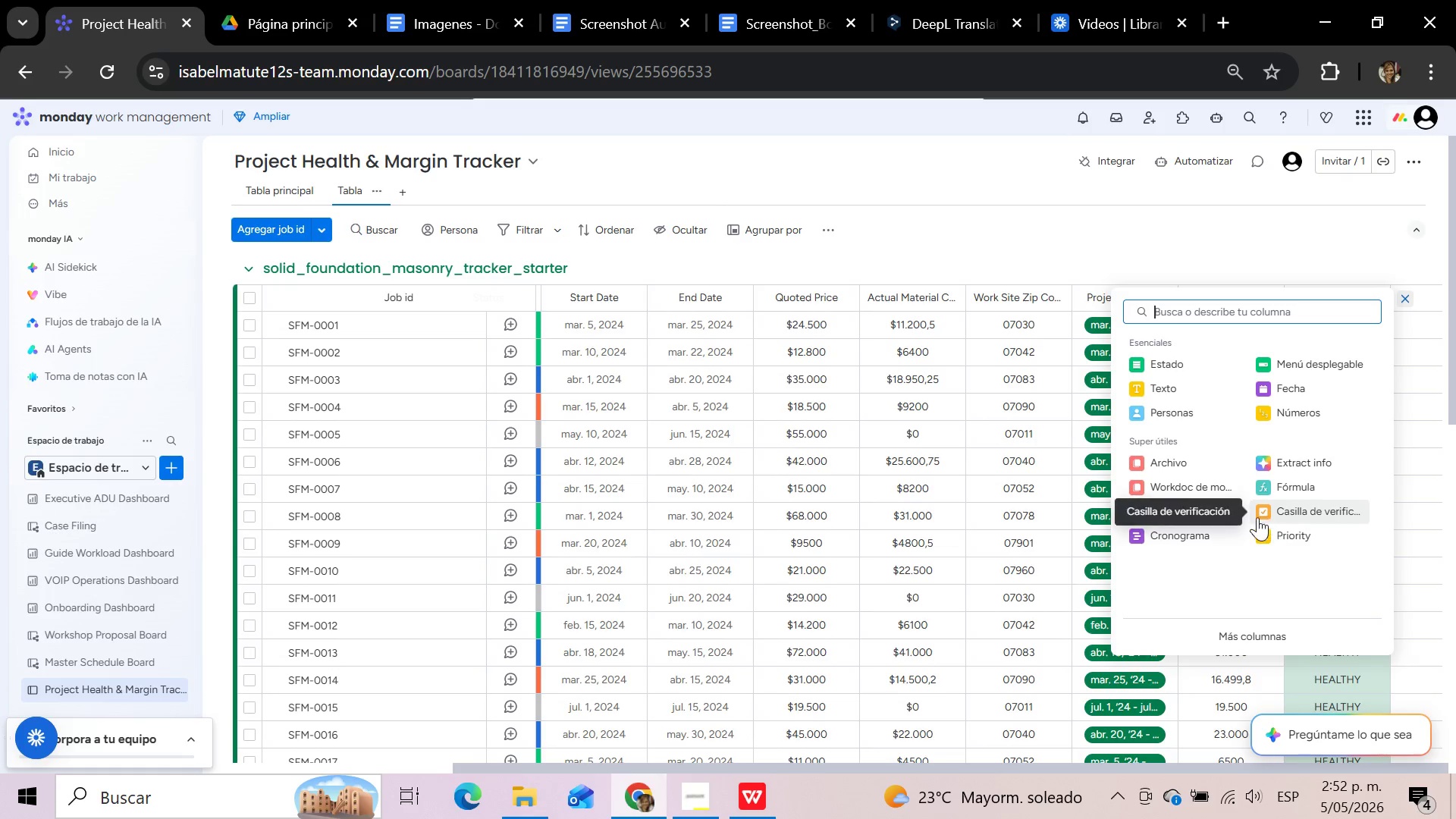 
left_click([1179, 404])
 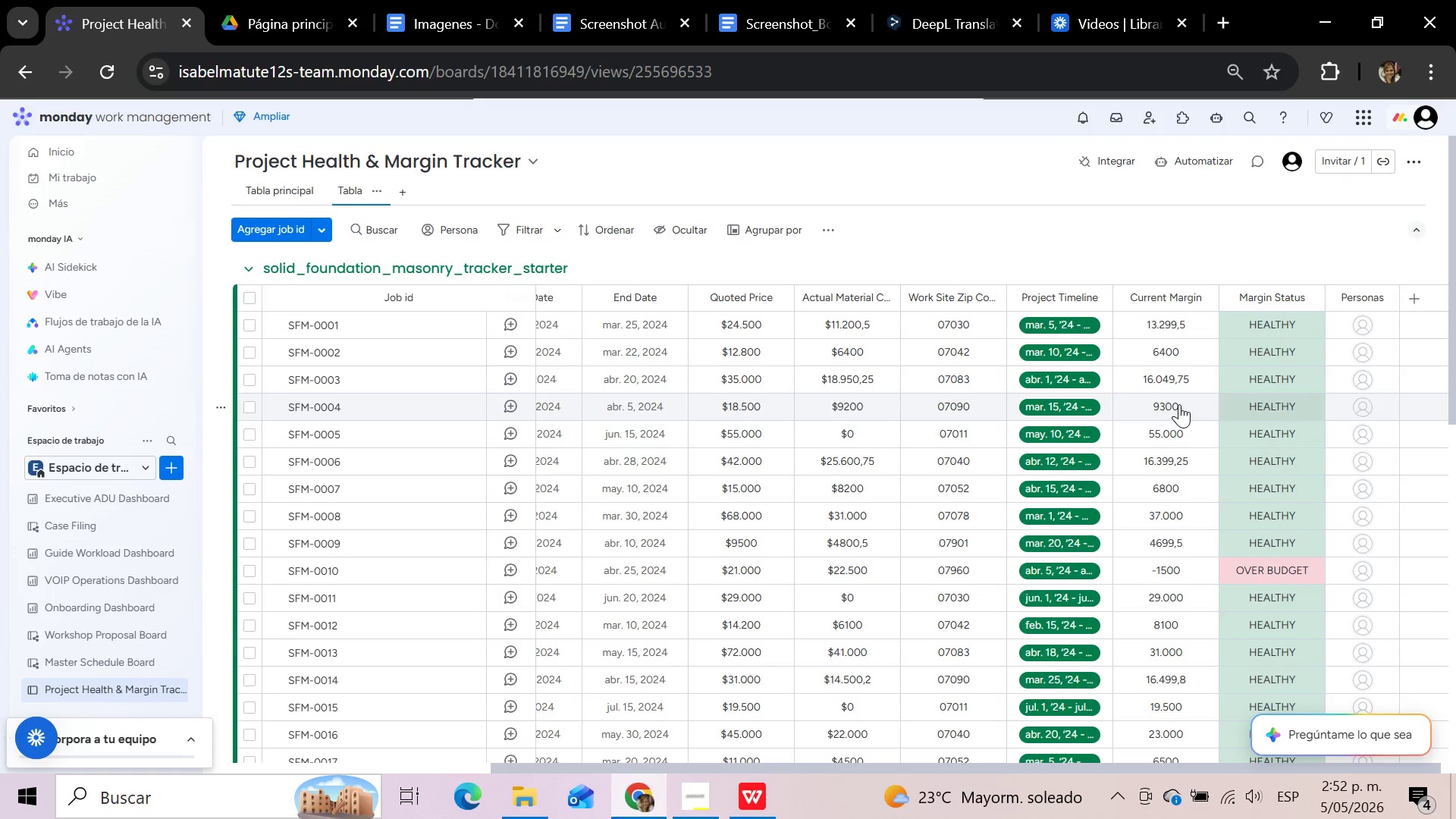 
wait(18.41)
 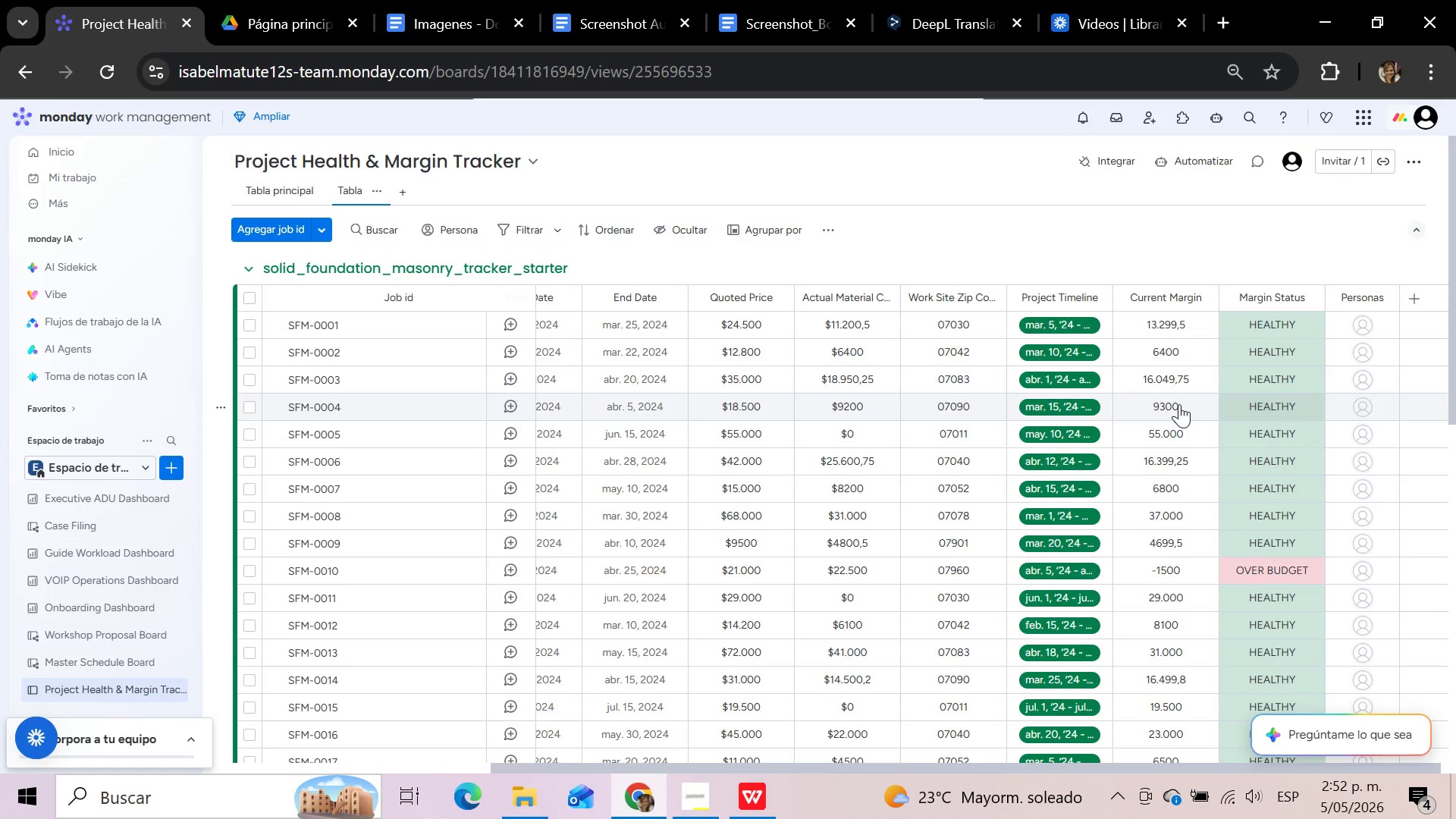 
left_click([1370, 328])
 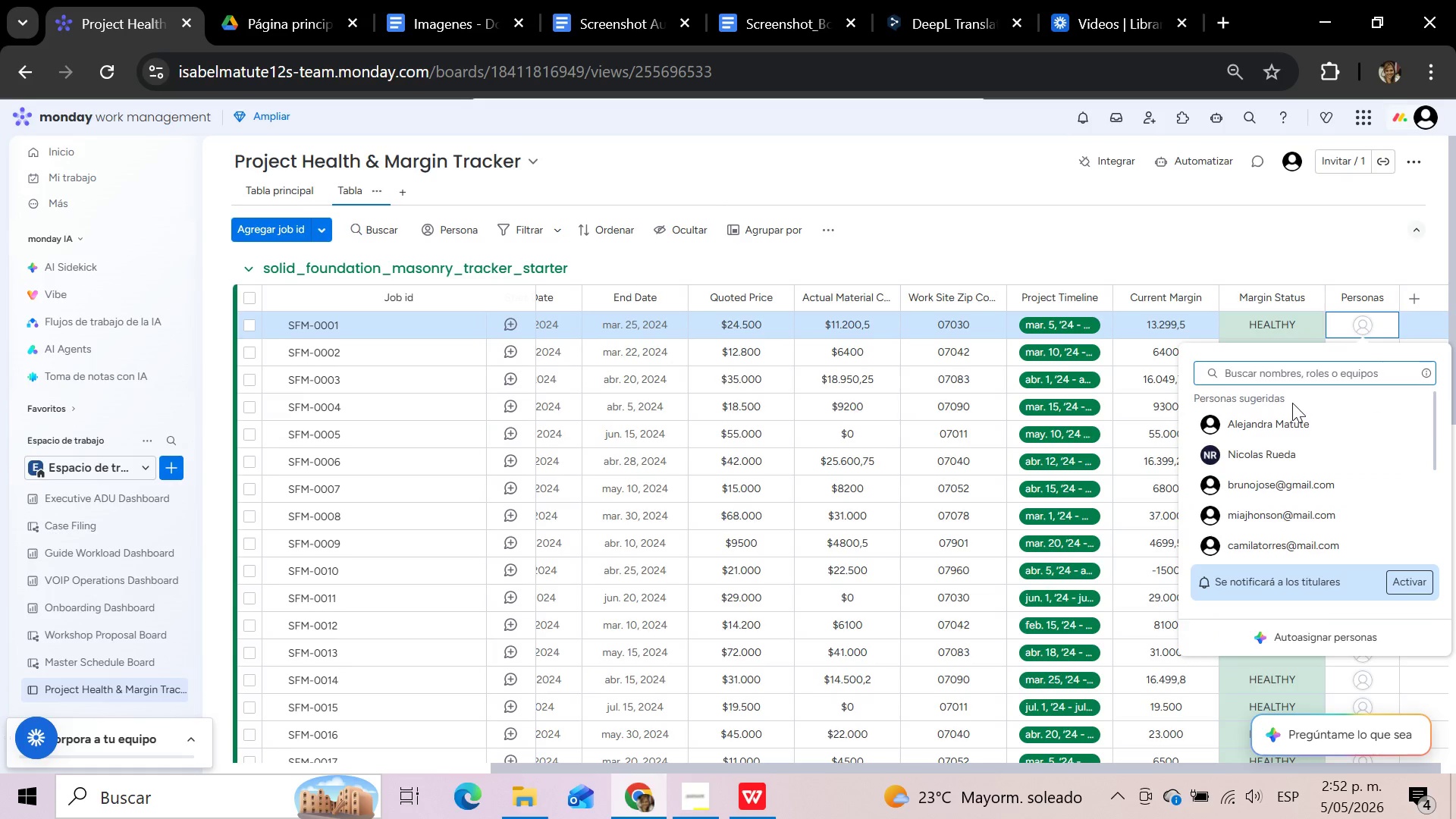 
left_click([1282, 419])
 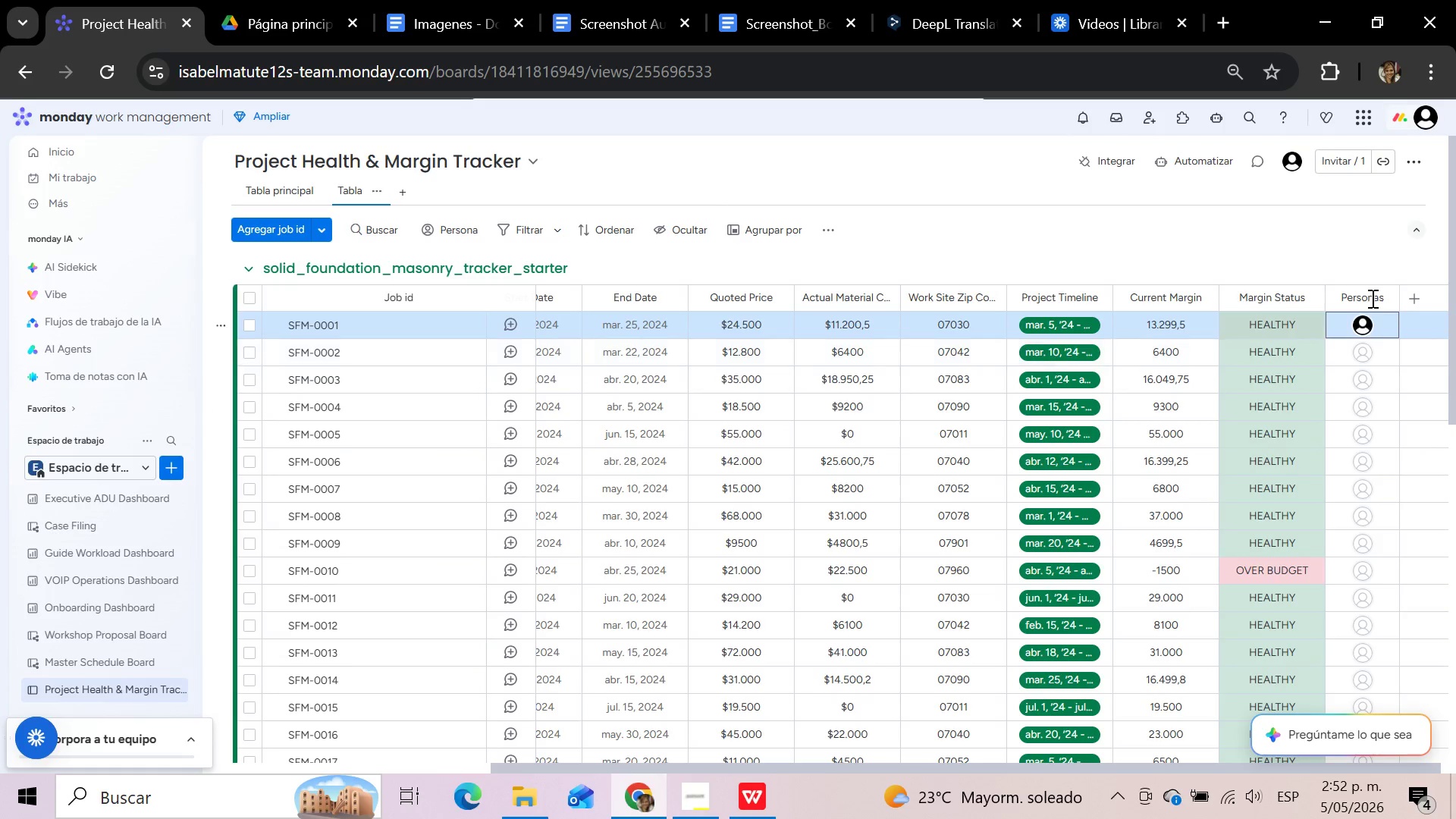 
left_click([1372, 297])
 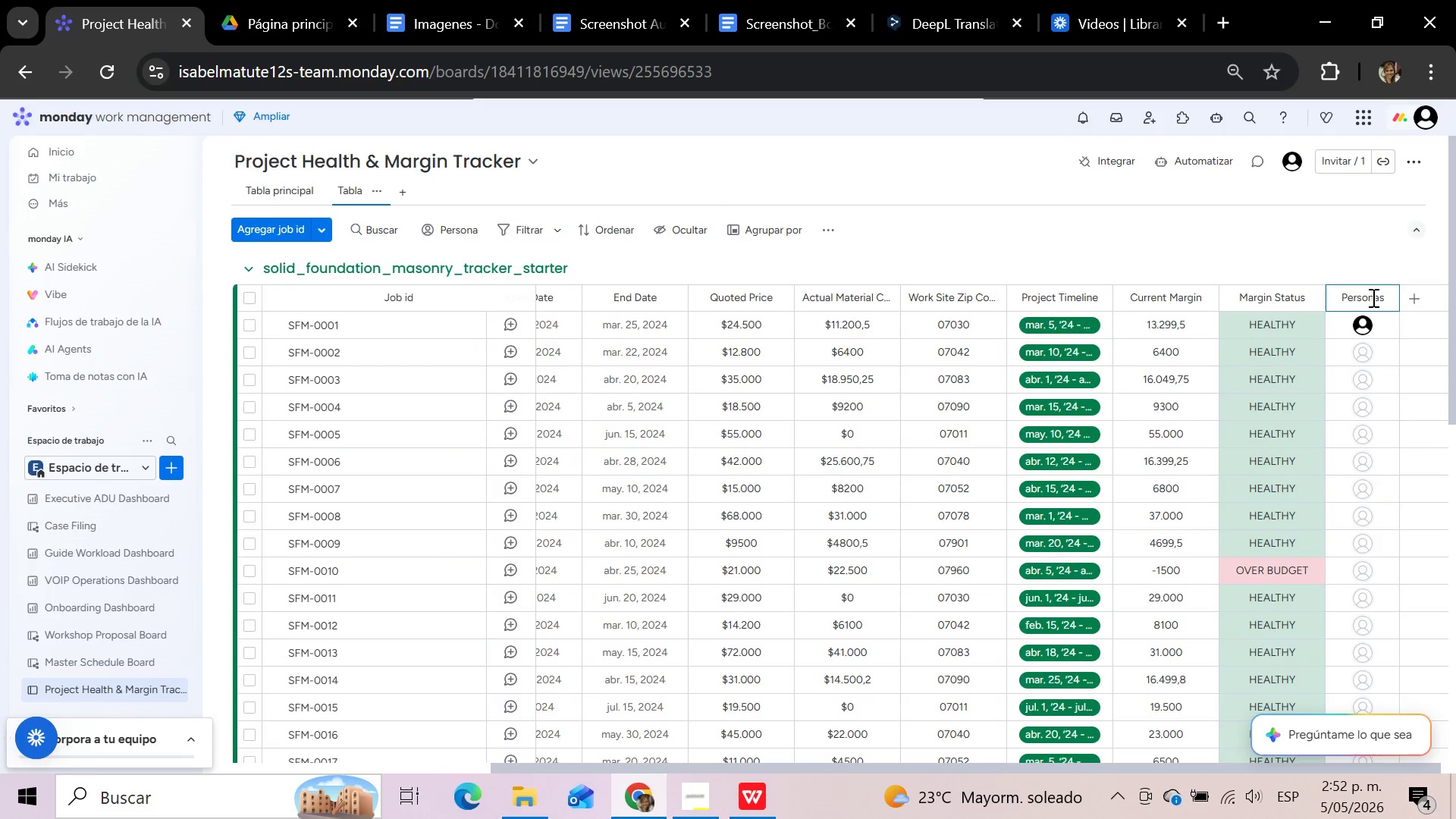 
hold_key(key=Backspace, duration=1.12)
 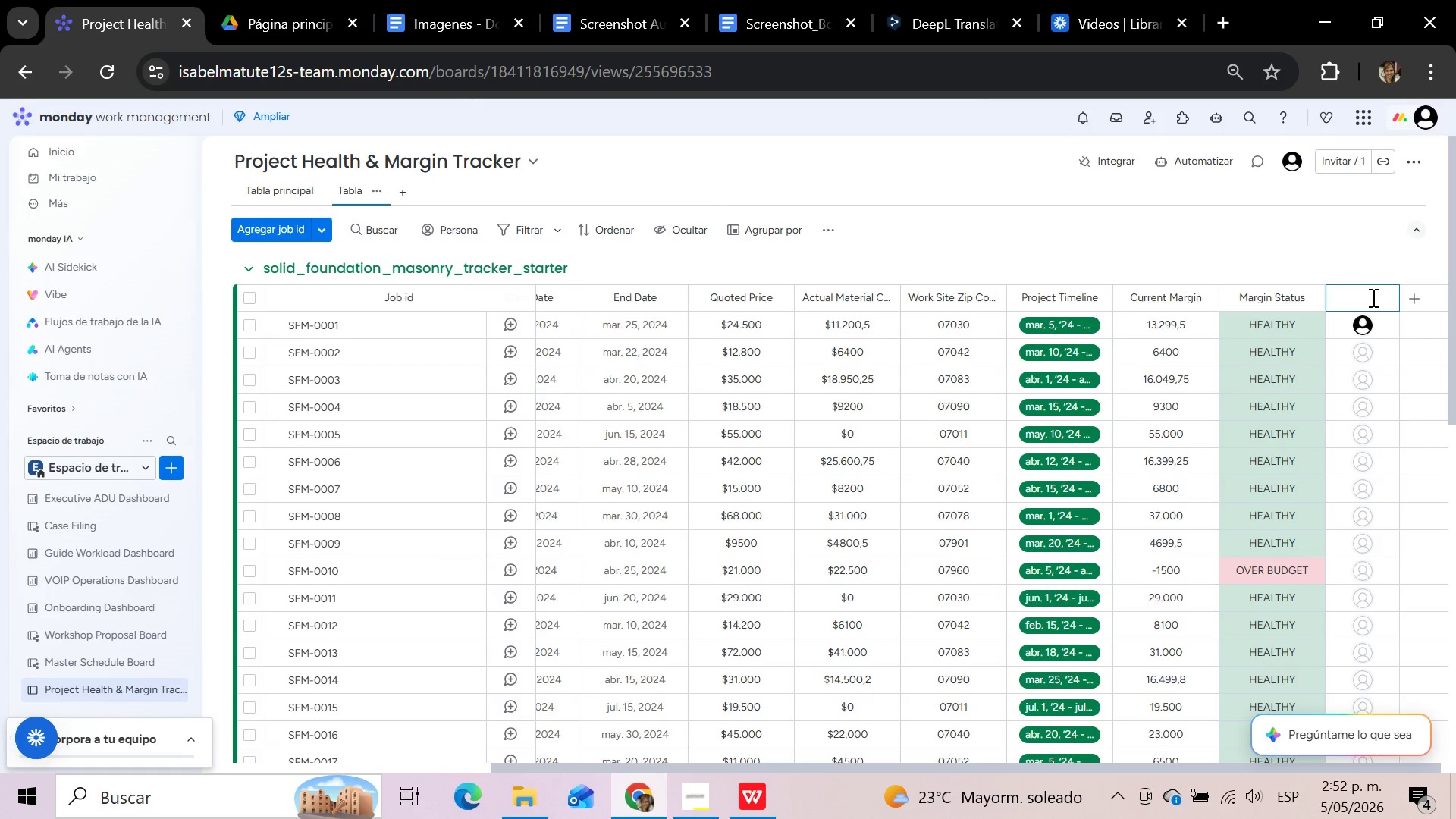 
type(Budget Owner)
 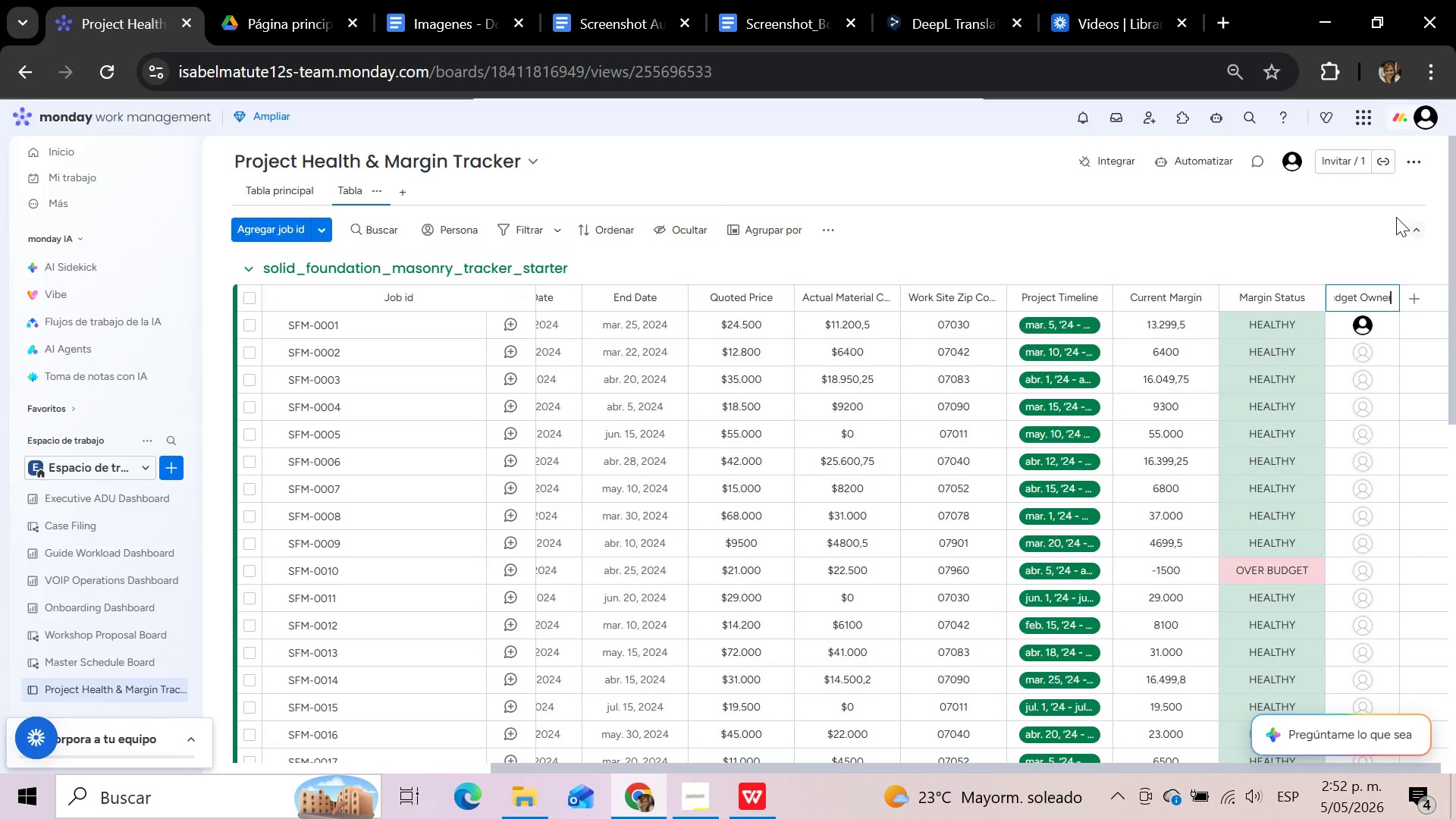 
left_click([1391, 238])
 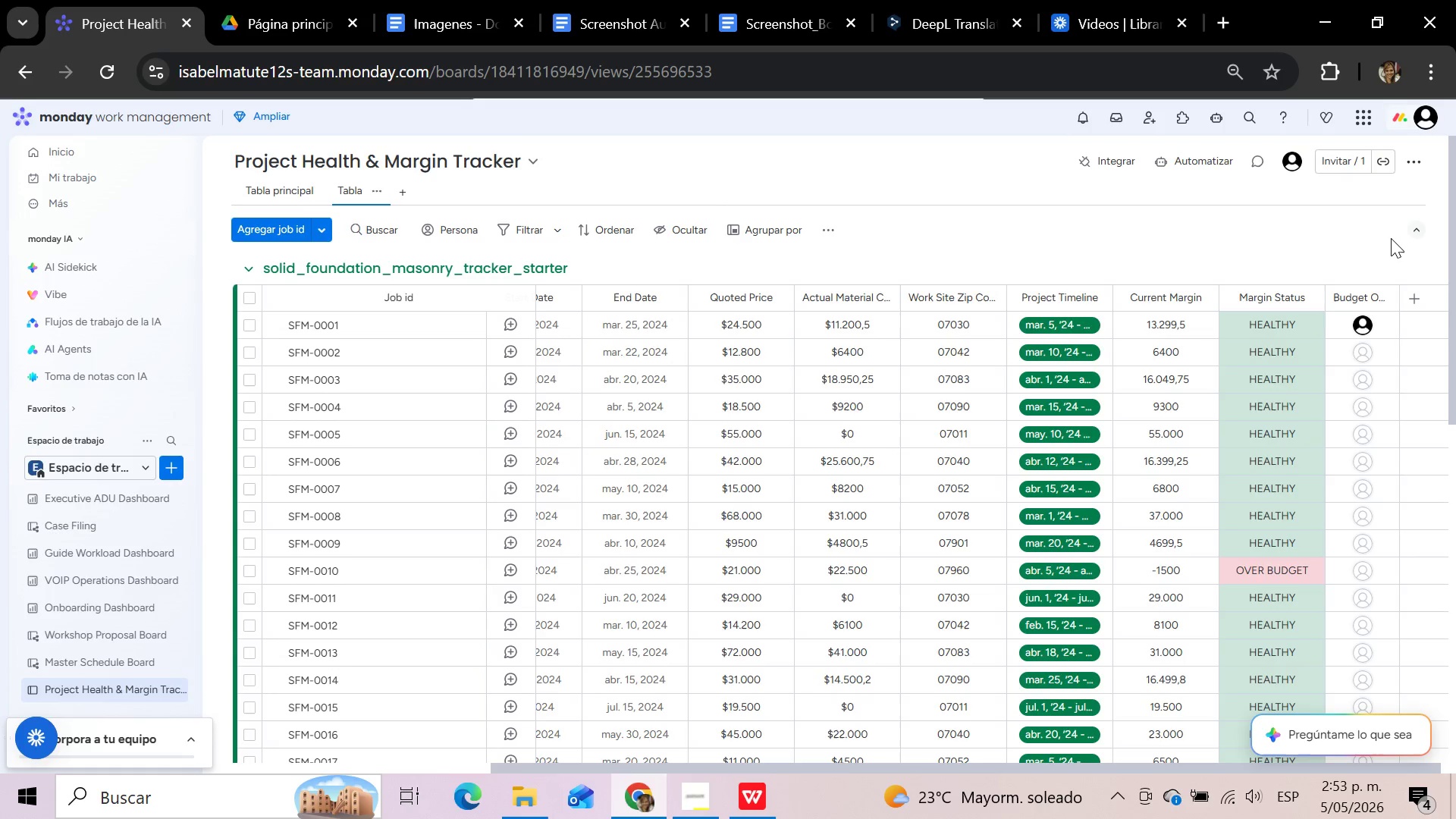 
wait(55.25)
 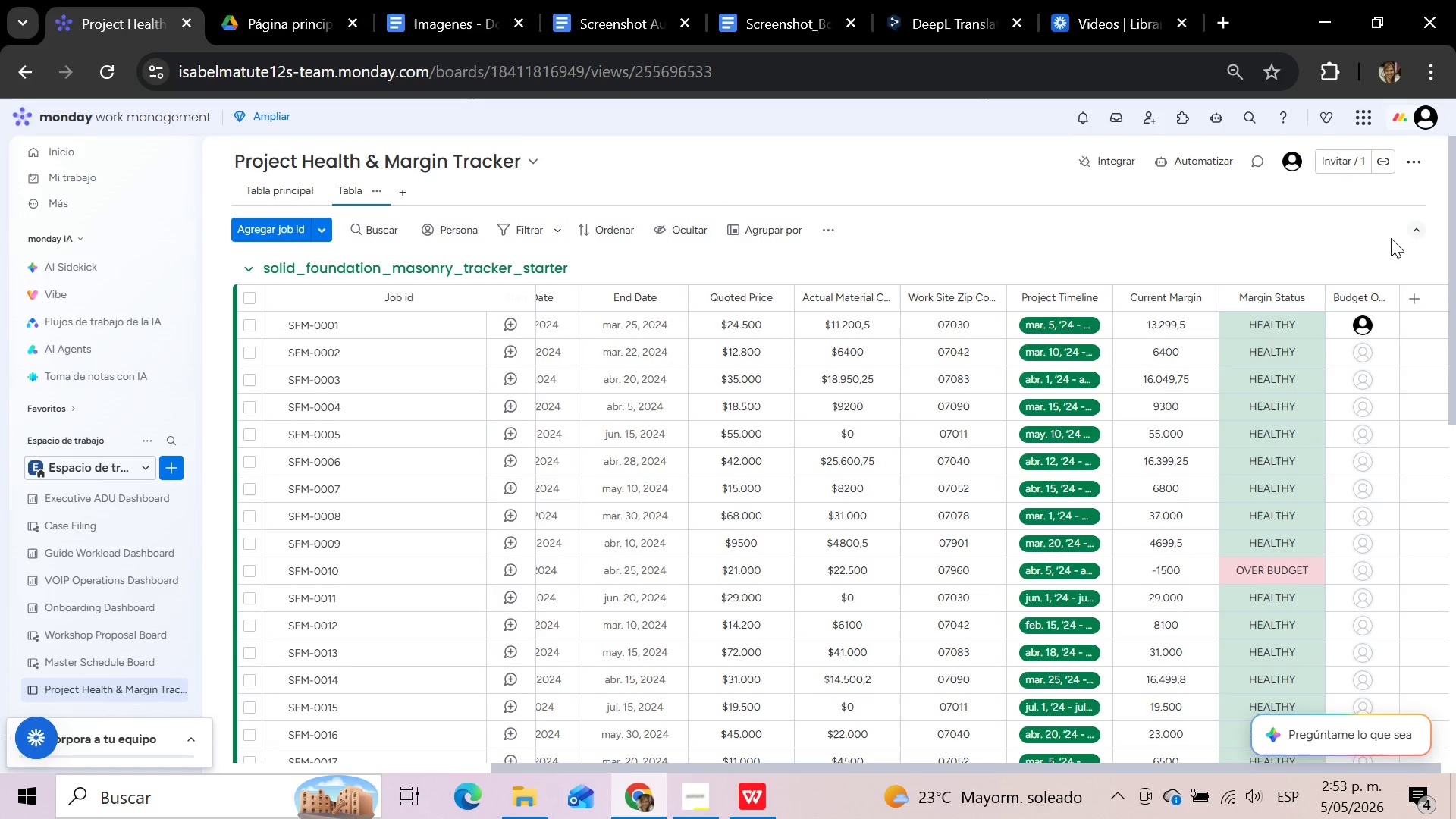 
left_click([1362, 353])
 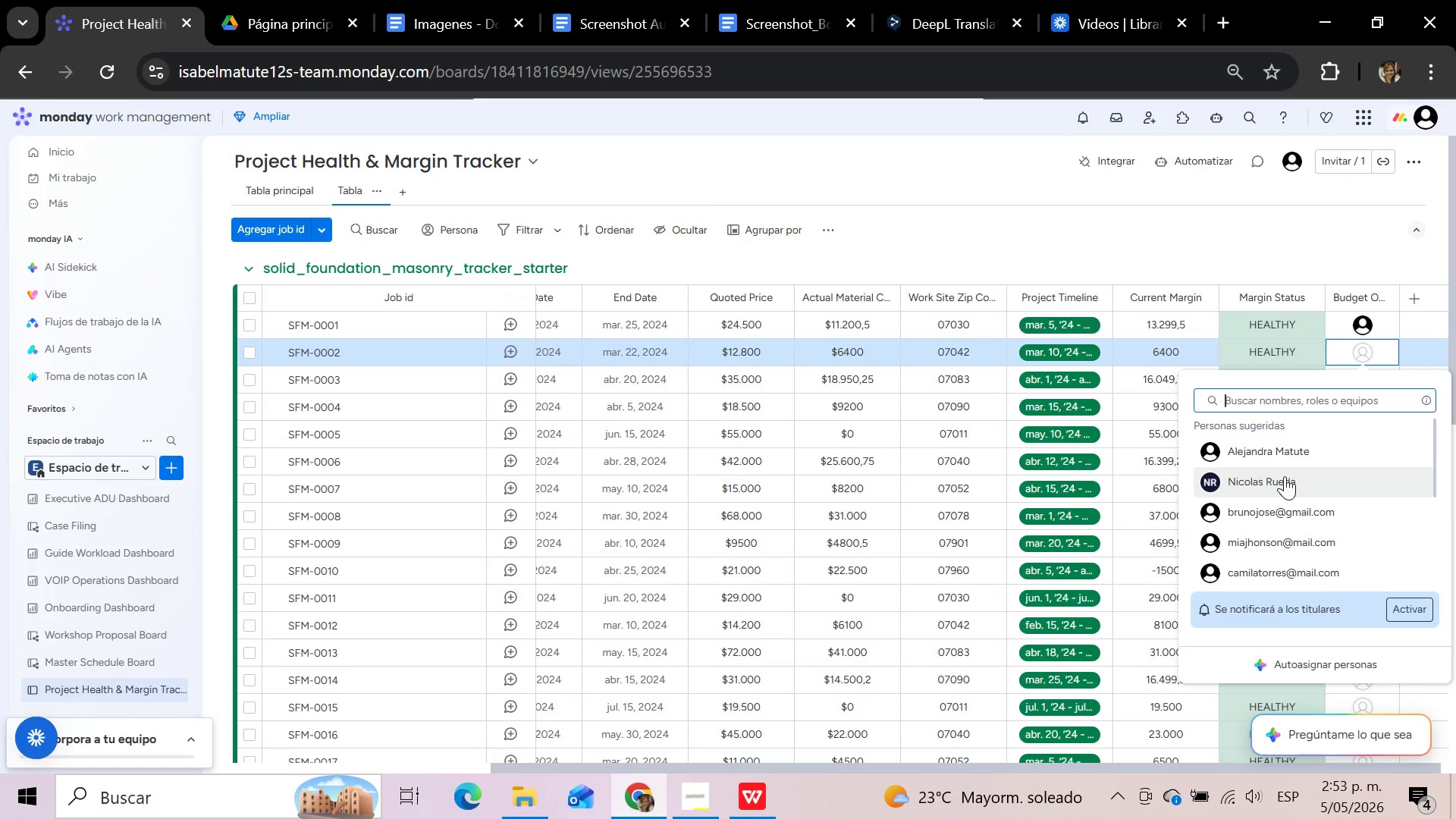 
left_click([1312, 518])
 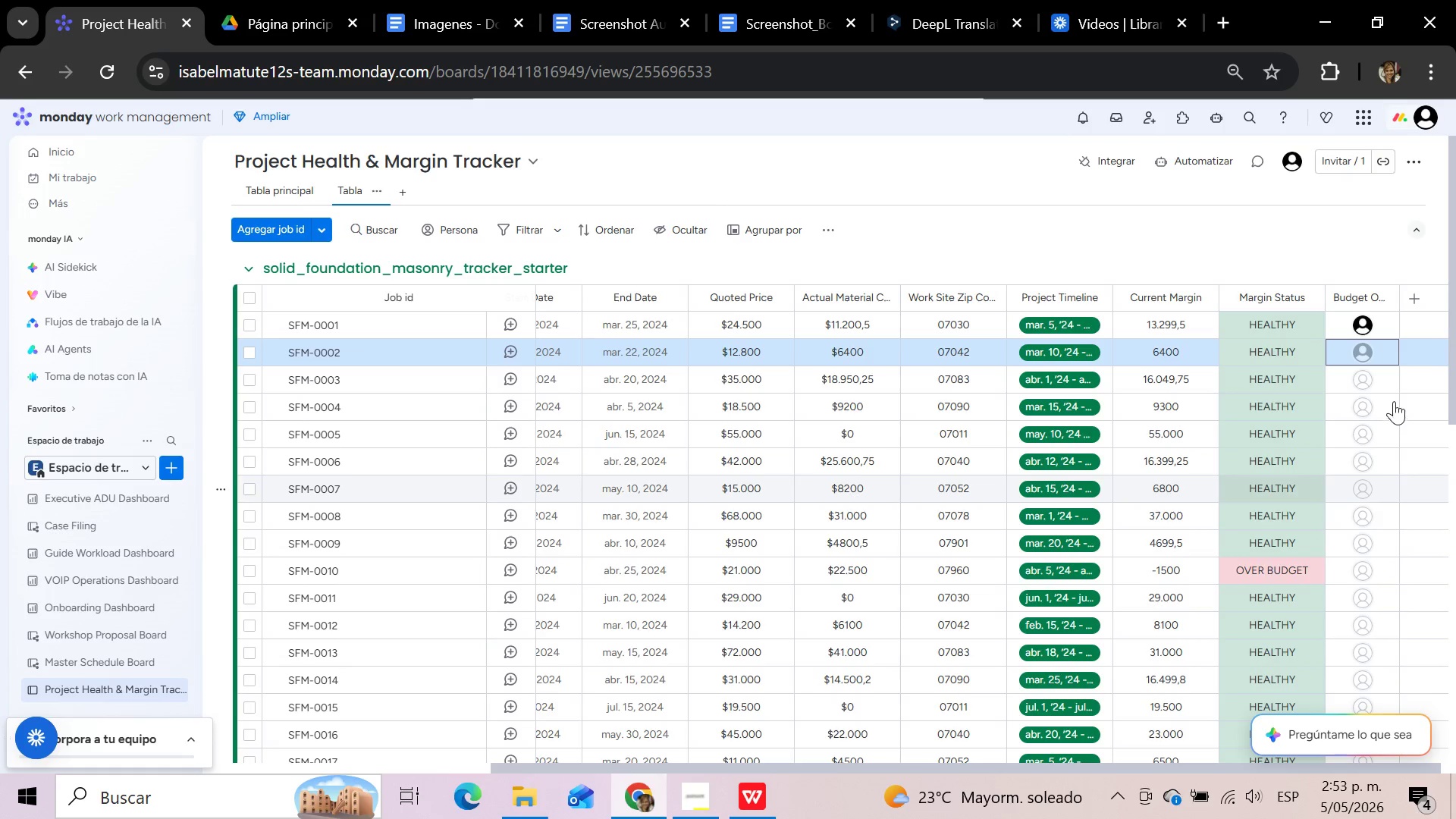 
left_click([1370, 382])
 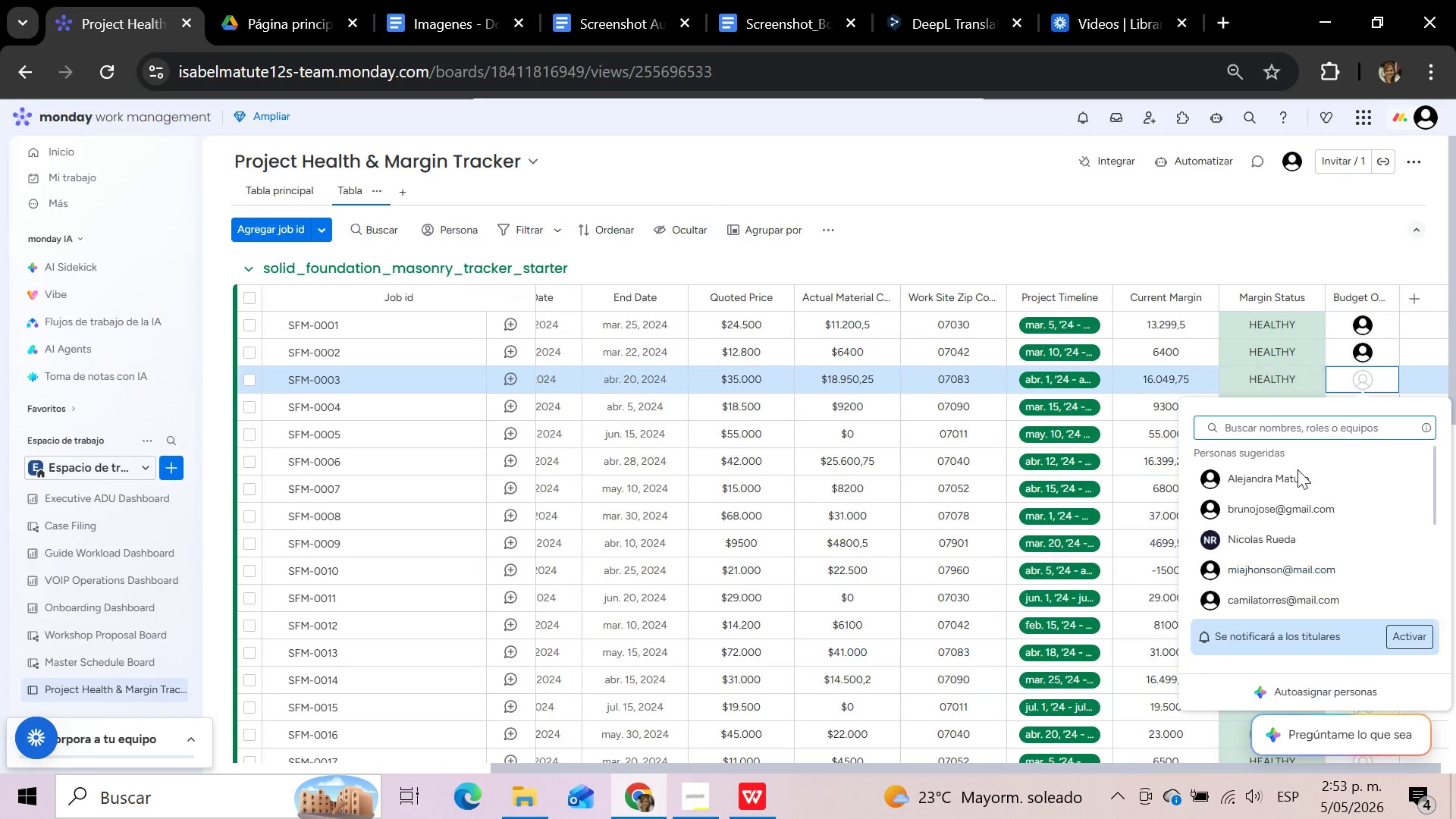 
left_click([1293, 474])
 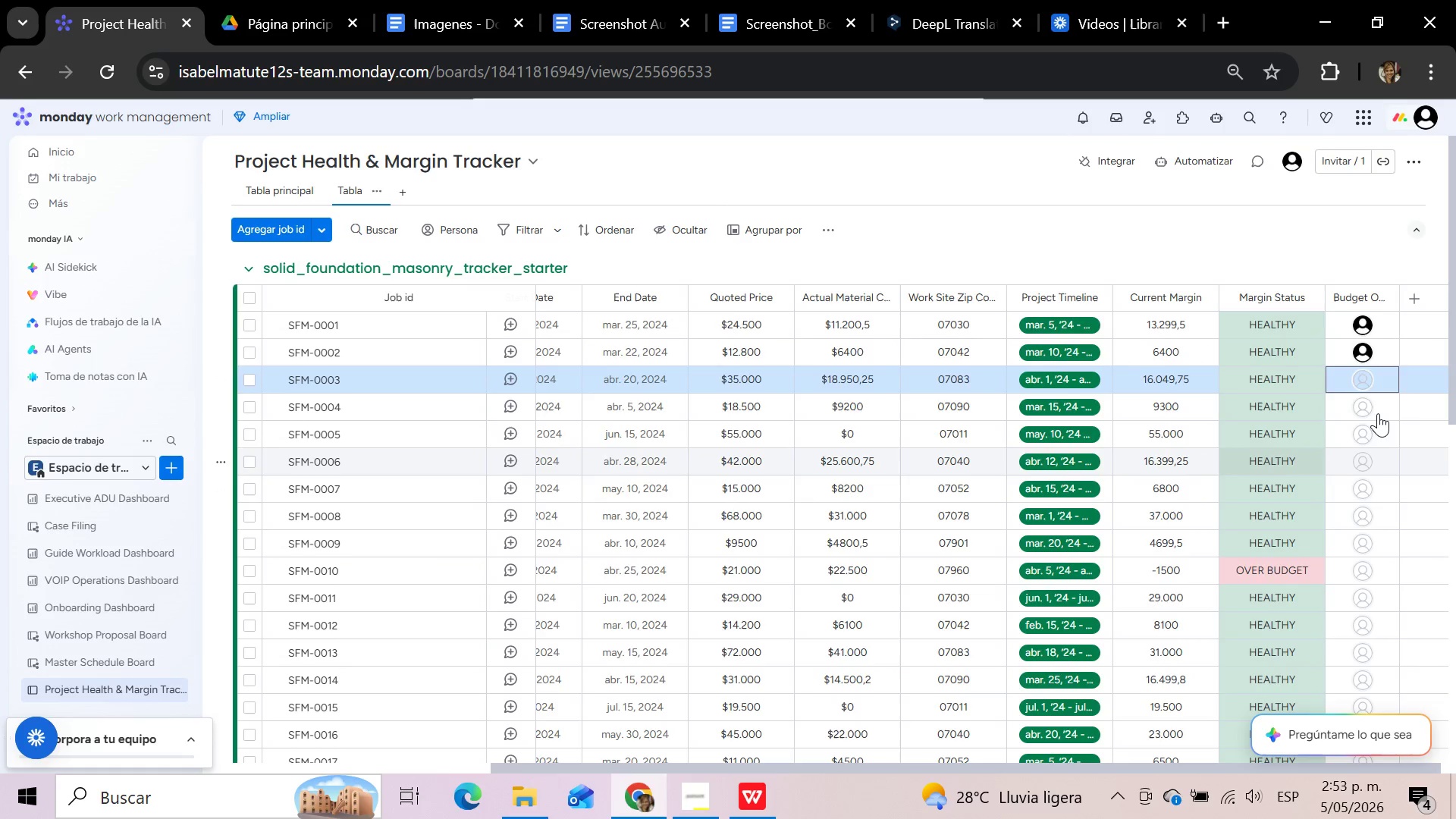 
left_click([1376, 412])
 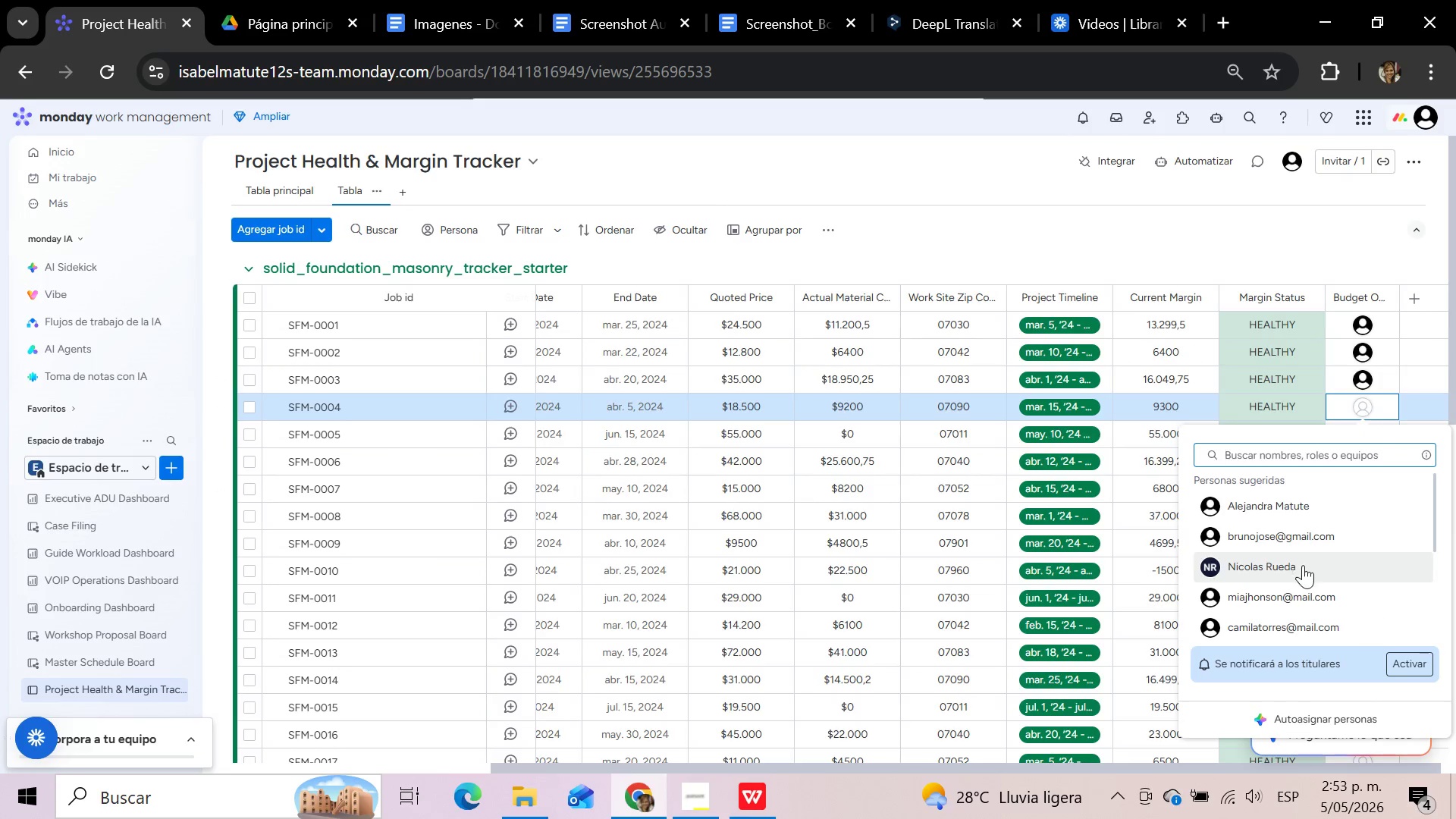 
left_click([1298, 586])
 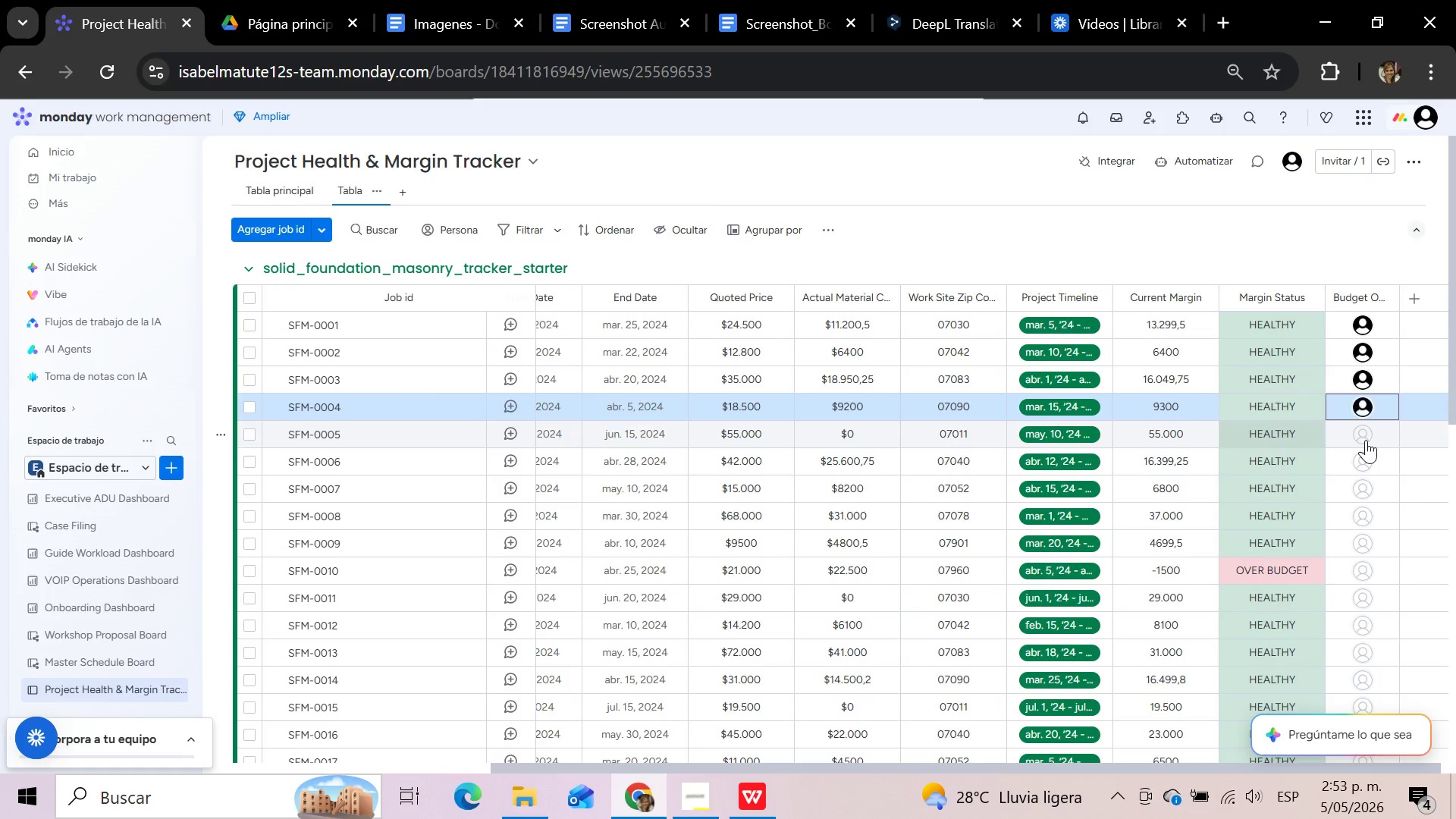 
left_click([1366, 440])
 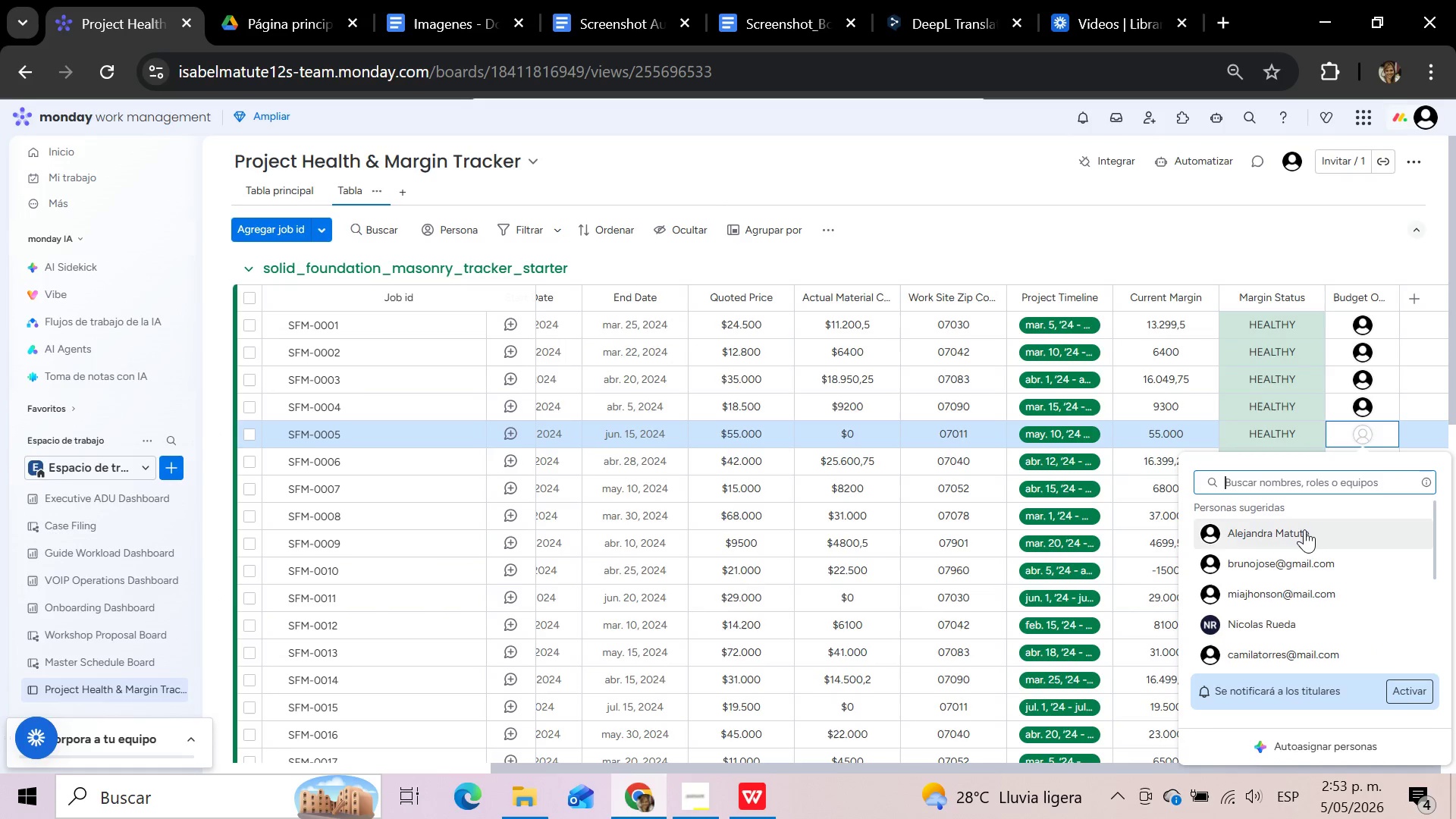 
left_click([1304, 529])
 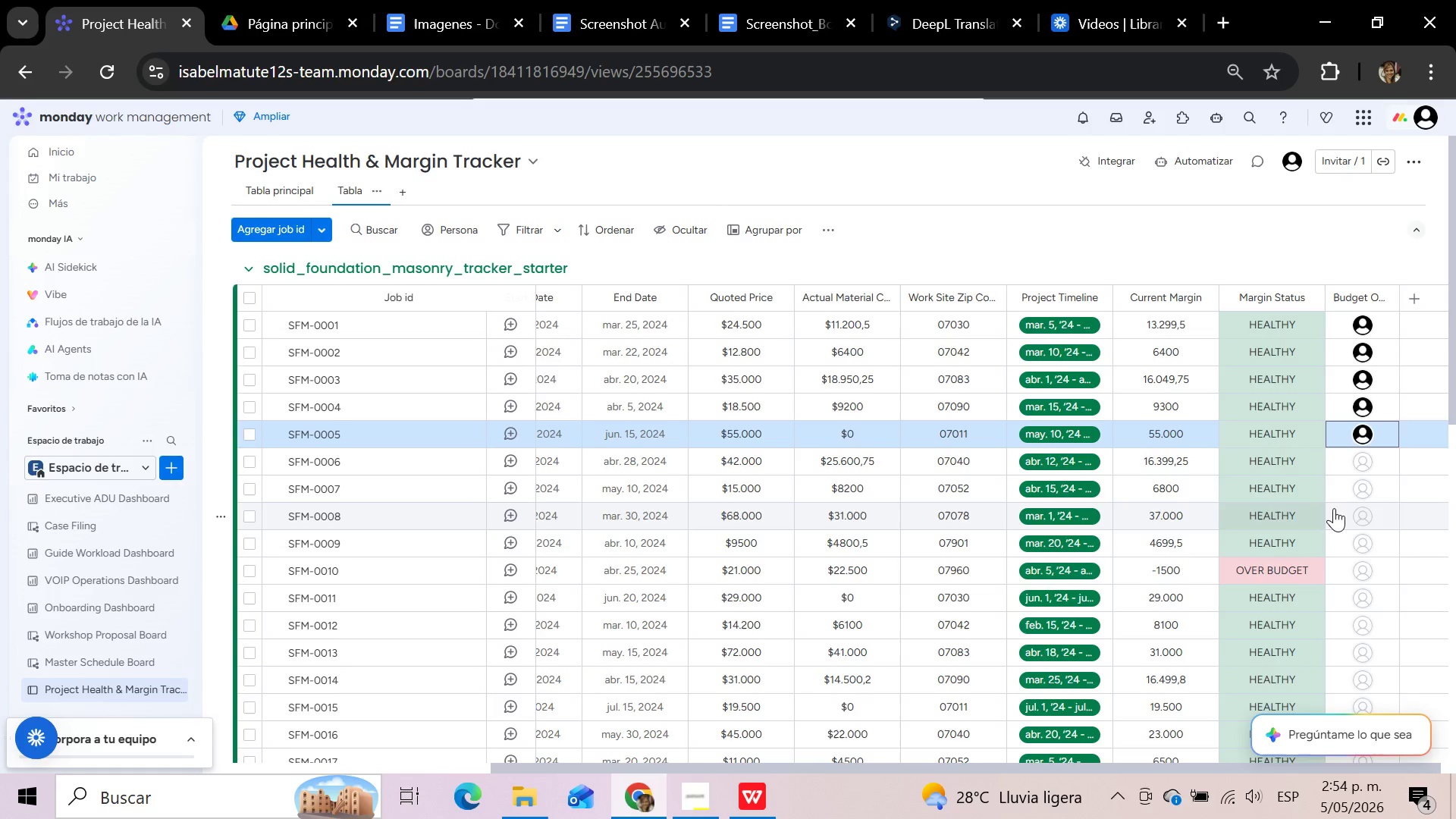 
wait(13.27)
 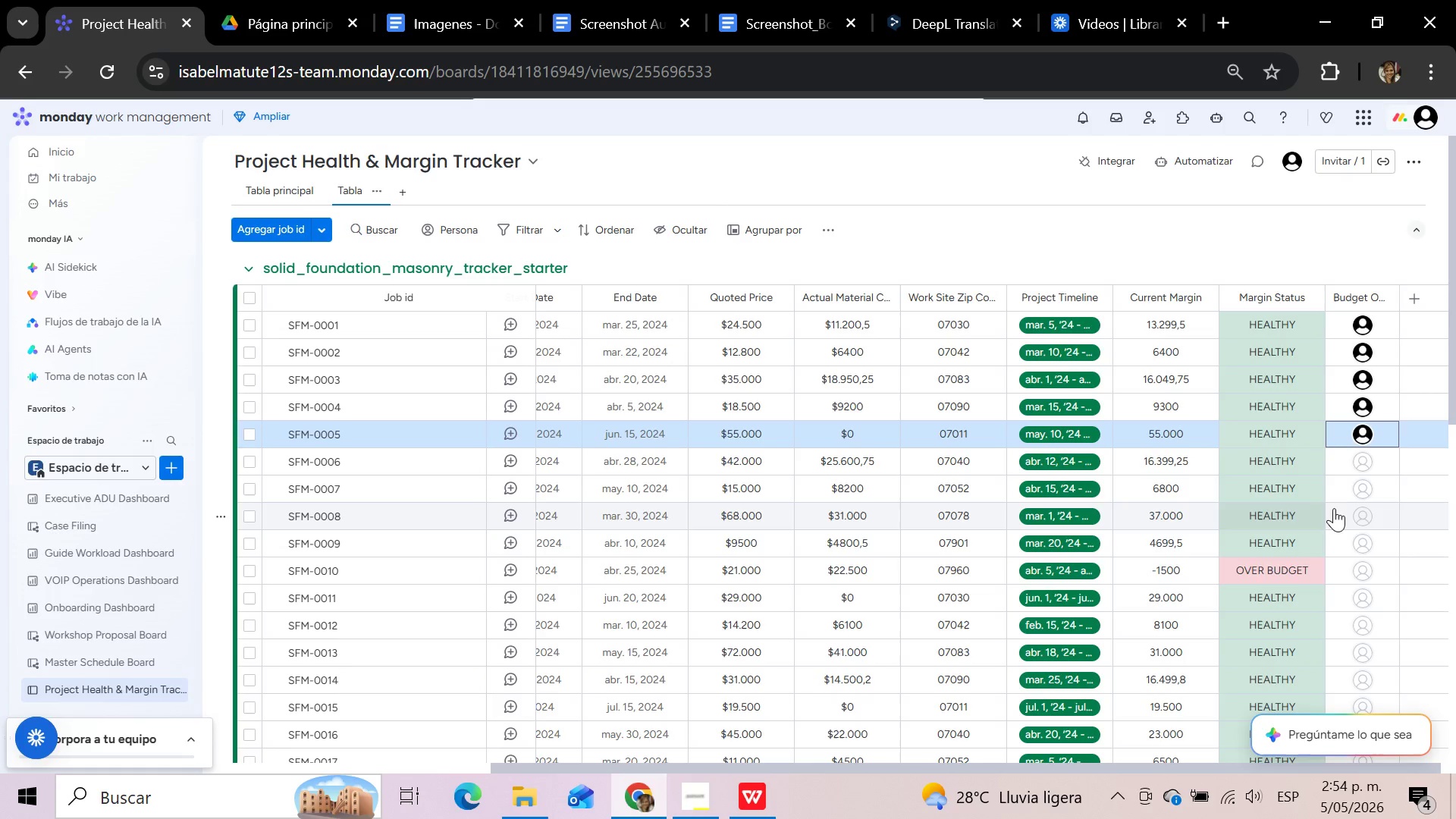 
left_click([1375, 457])
 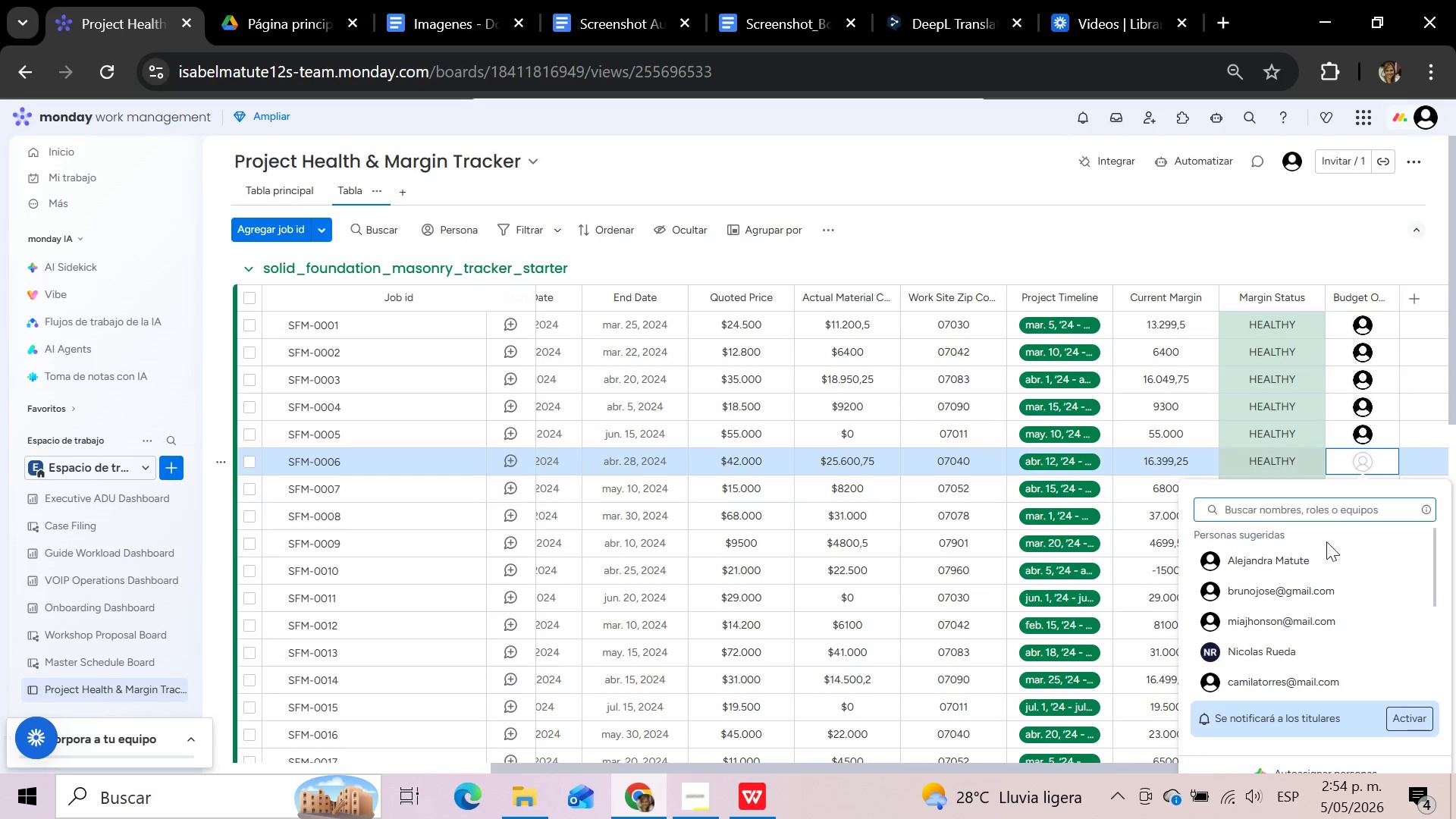 
left_click([1314, 560])
 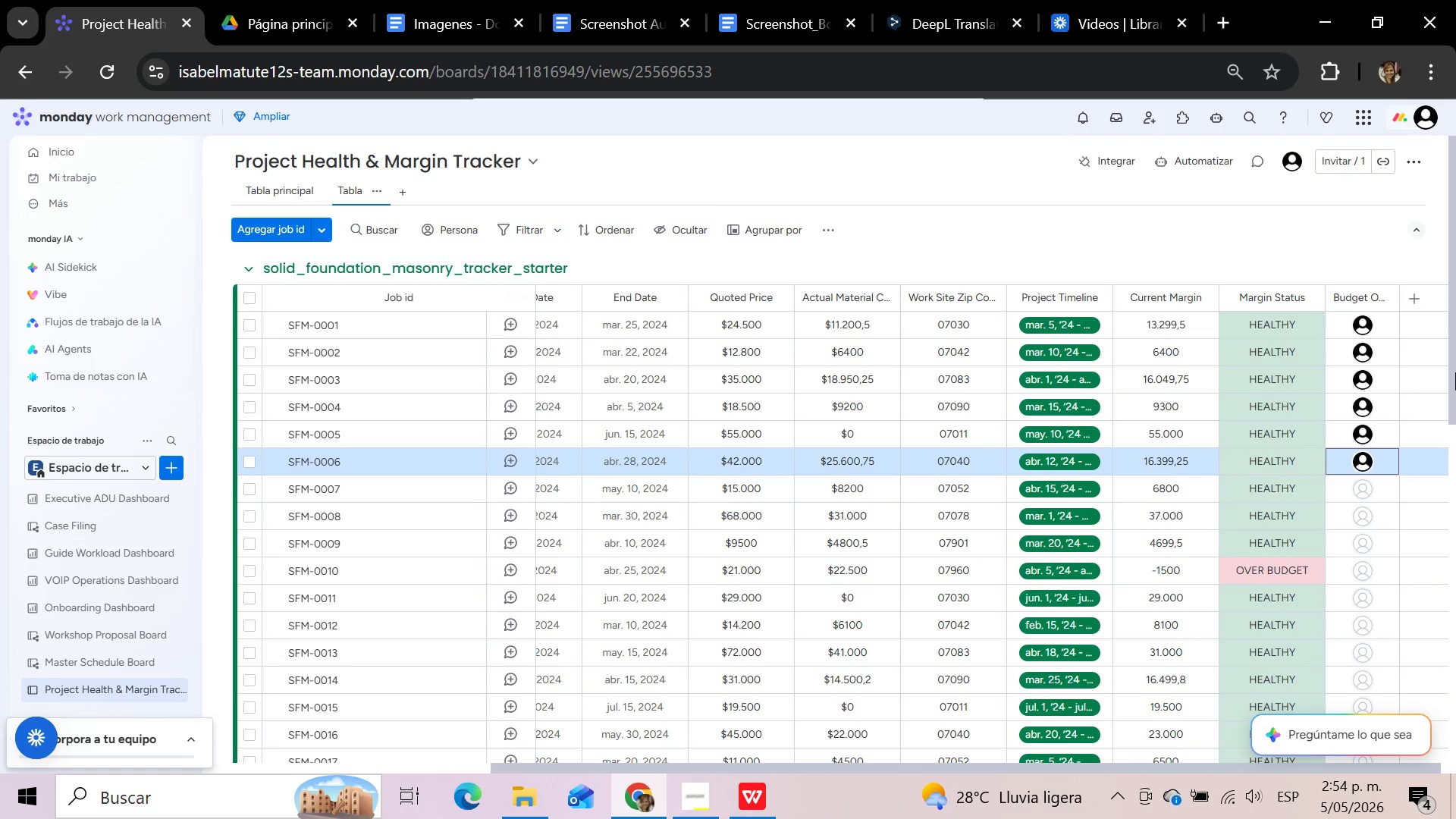 
left_click_drag(start_coordinate=[1450, 372], to_coordinate=[1453, 428])
 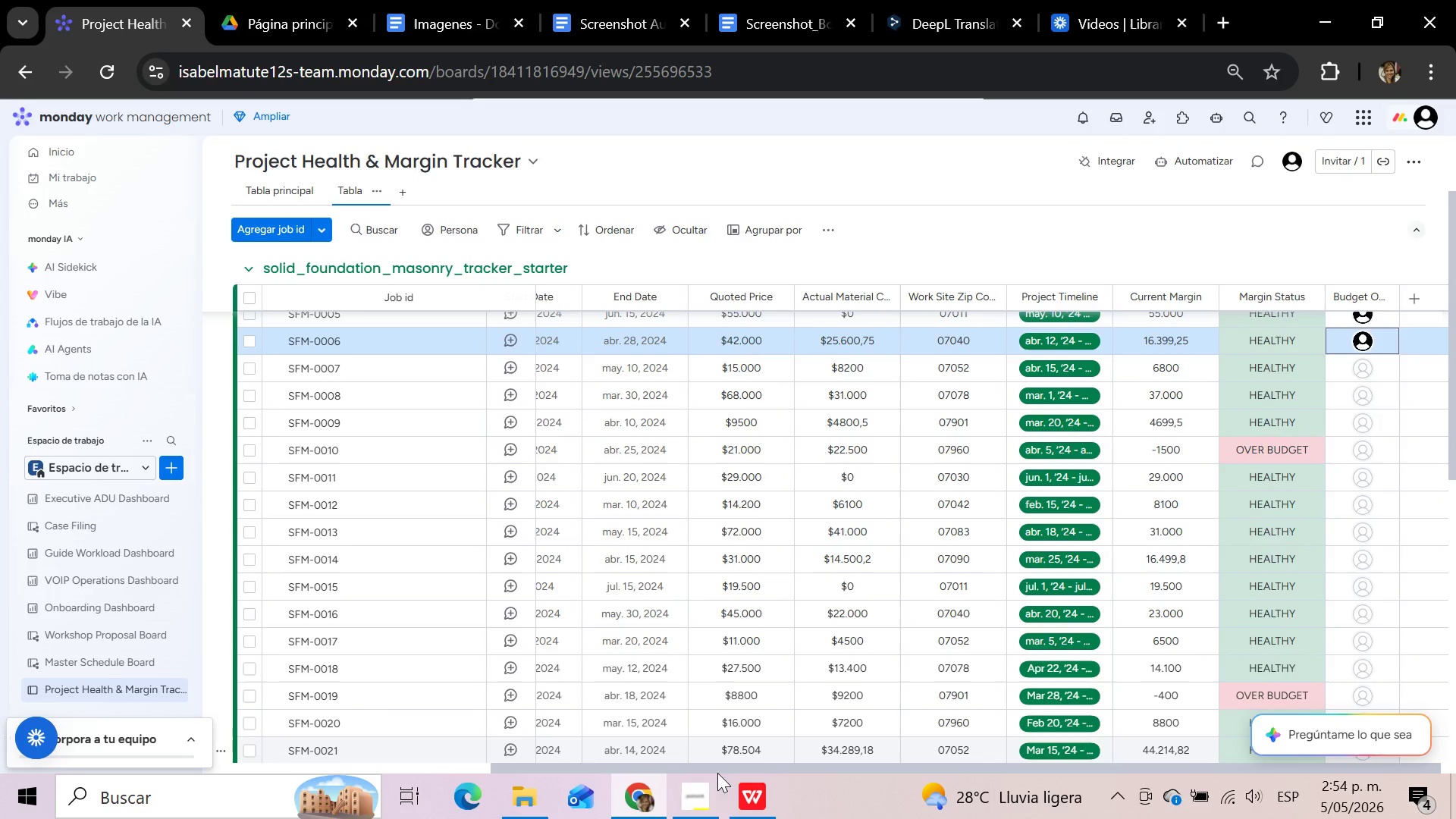 
left_click([700, 802])